 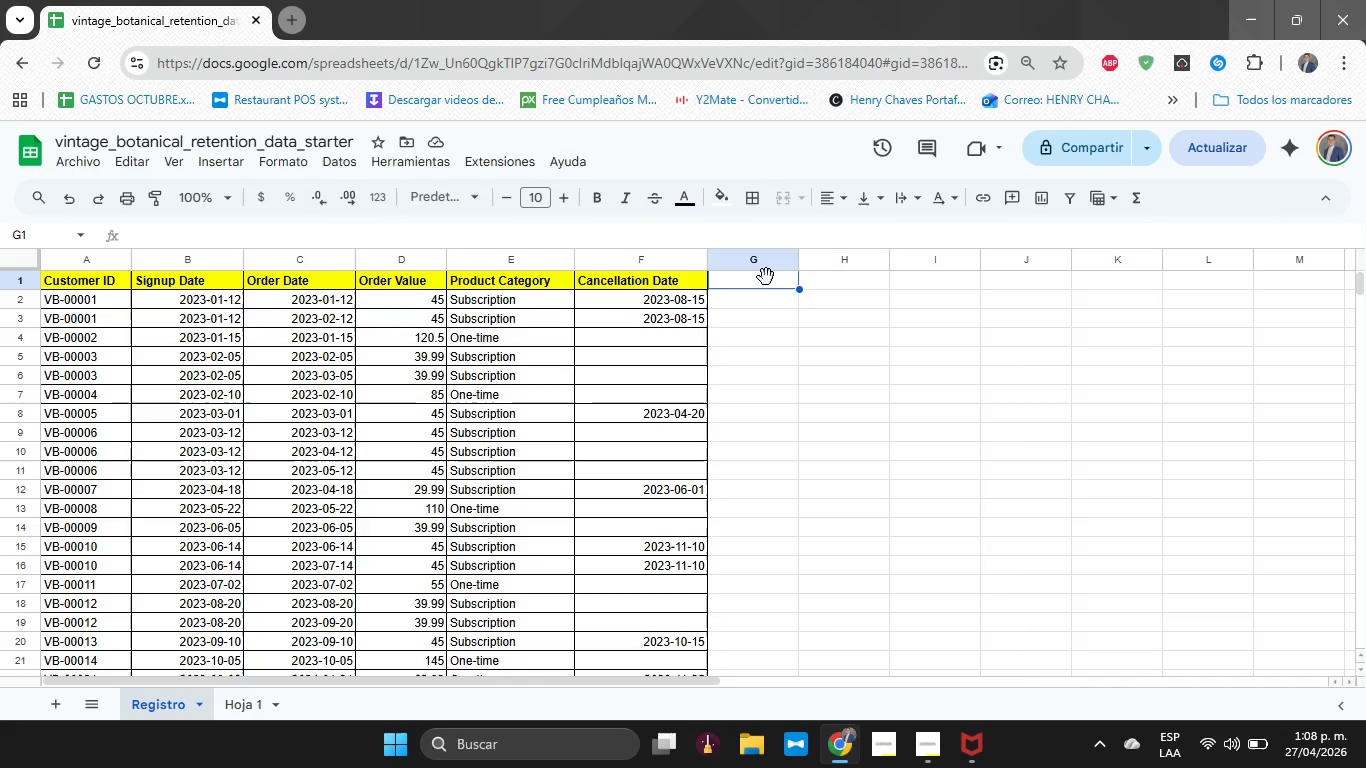 
left_click_drag(start_coordinate=[766, 282], to_coordinate=[947, 283])
 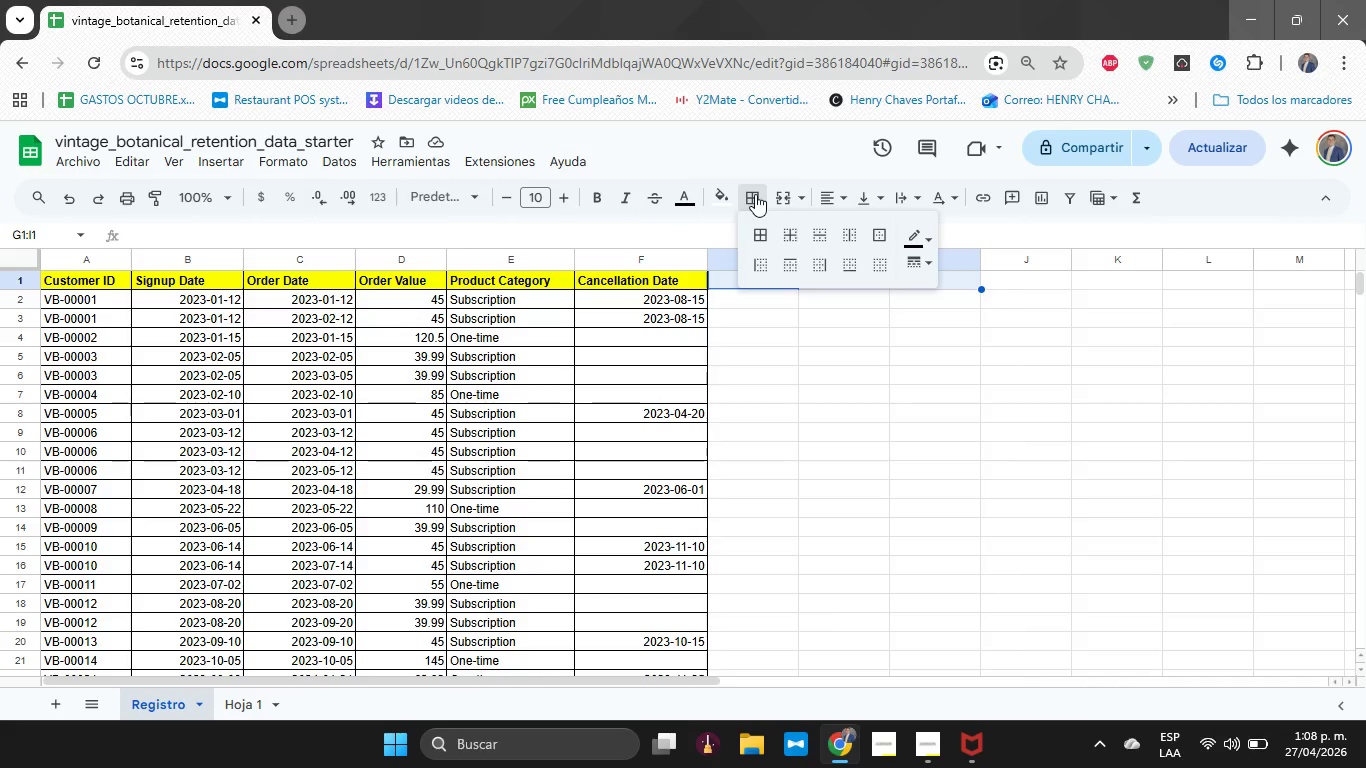 
double_click([759, 227])
 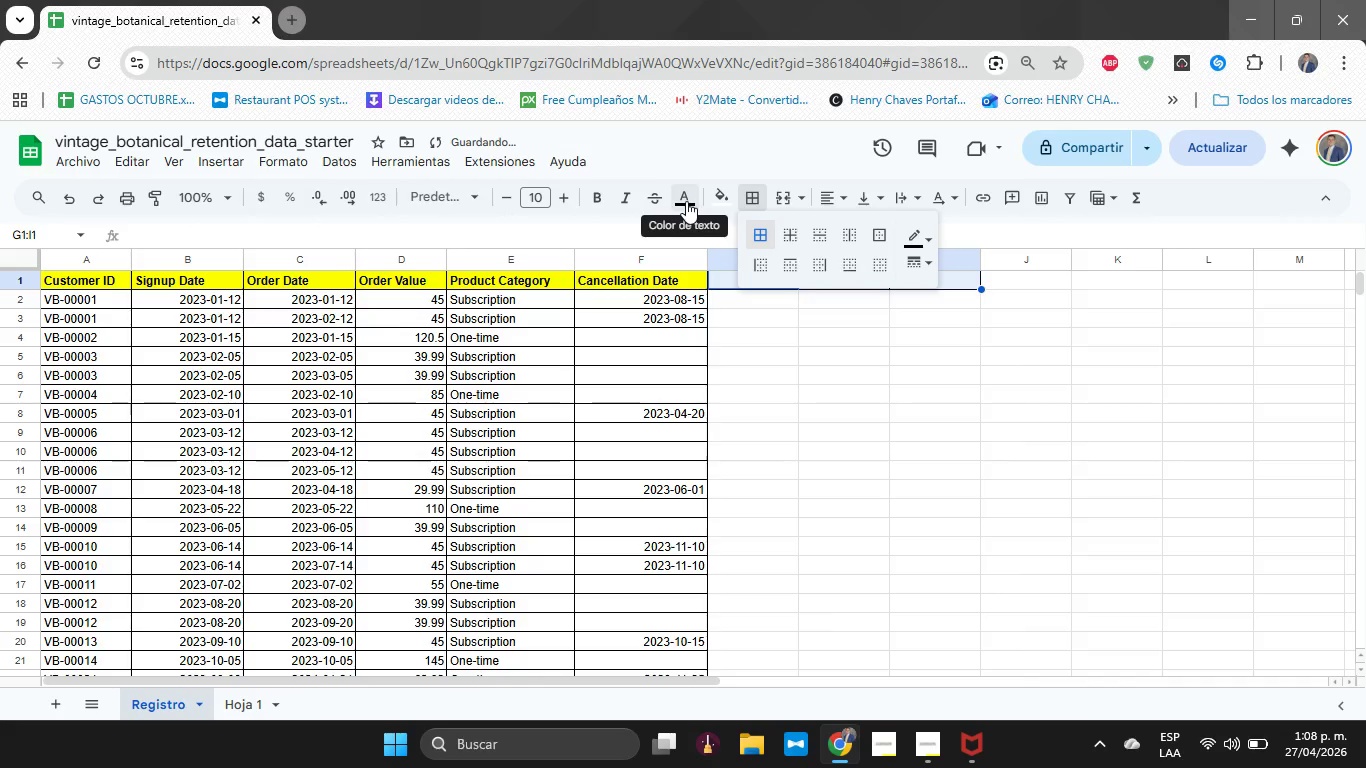 
left_click([710, 198])
 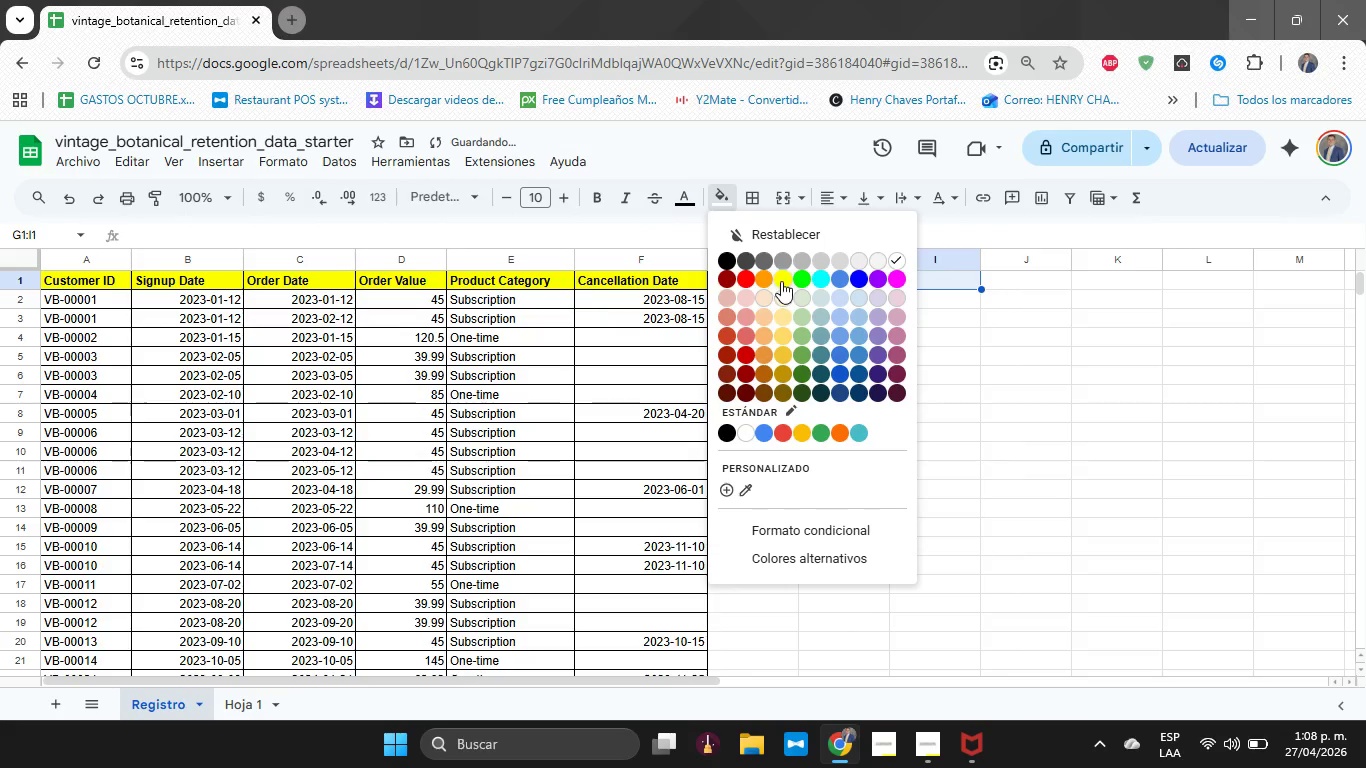 
left_click([787, 281])
 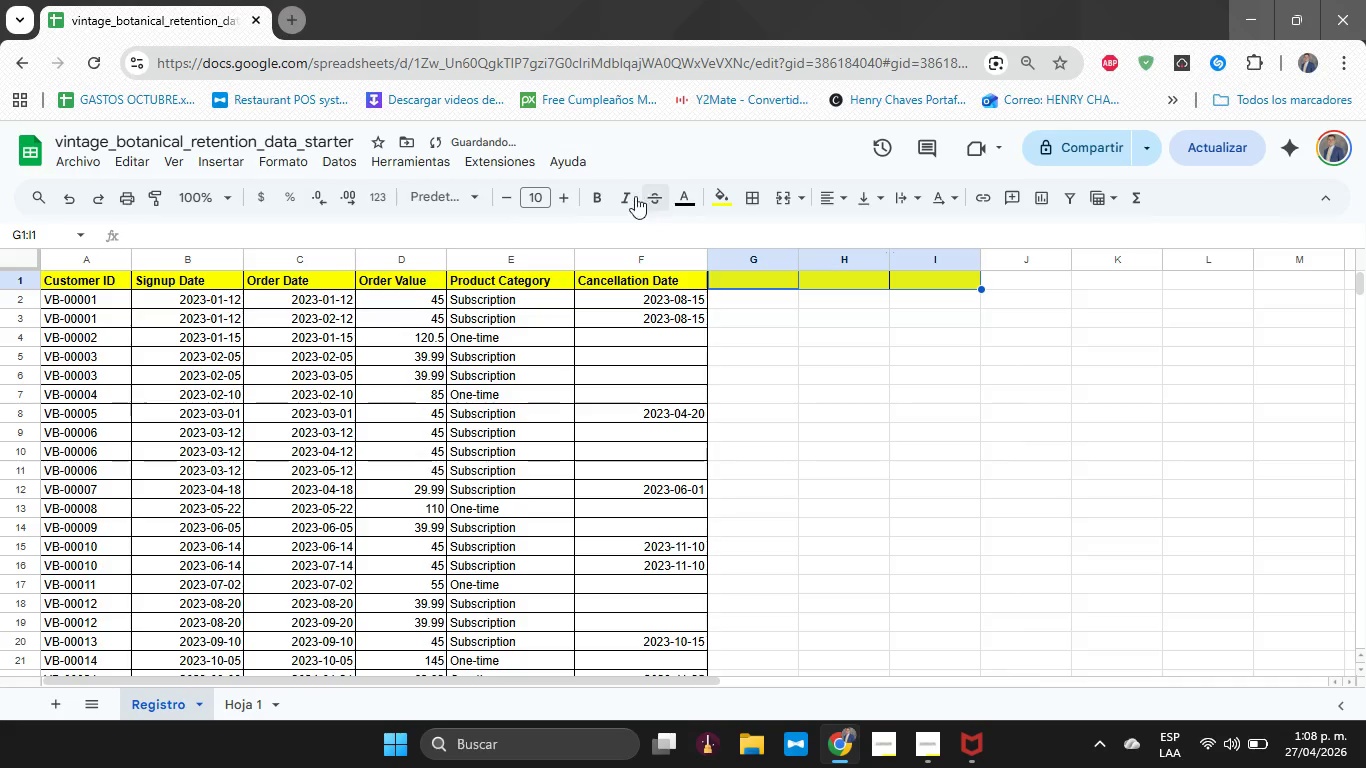 
left_click([602, 204])
 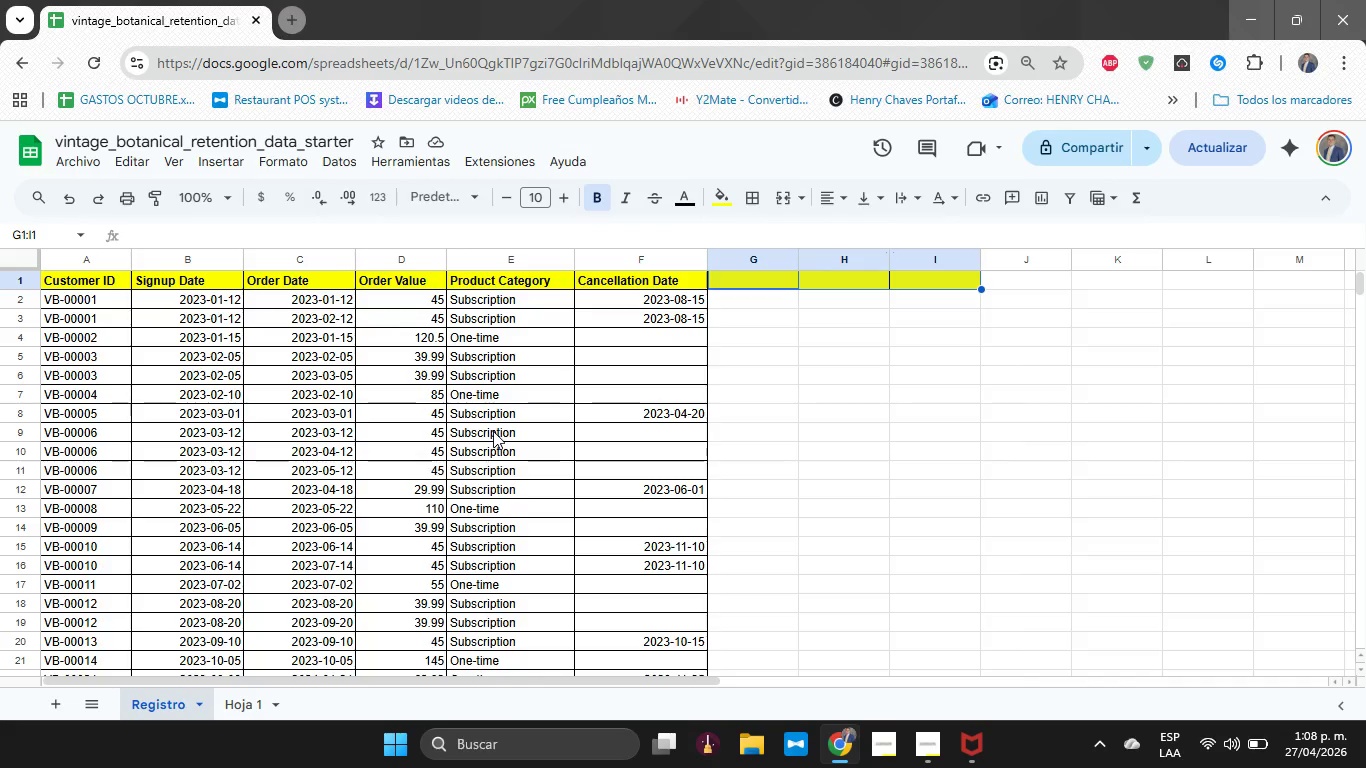 
wait(17.12)
 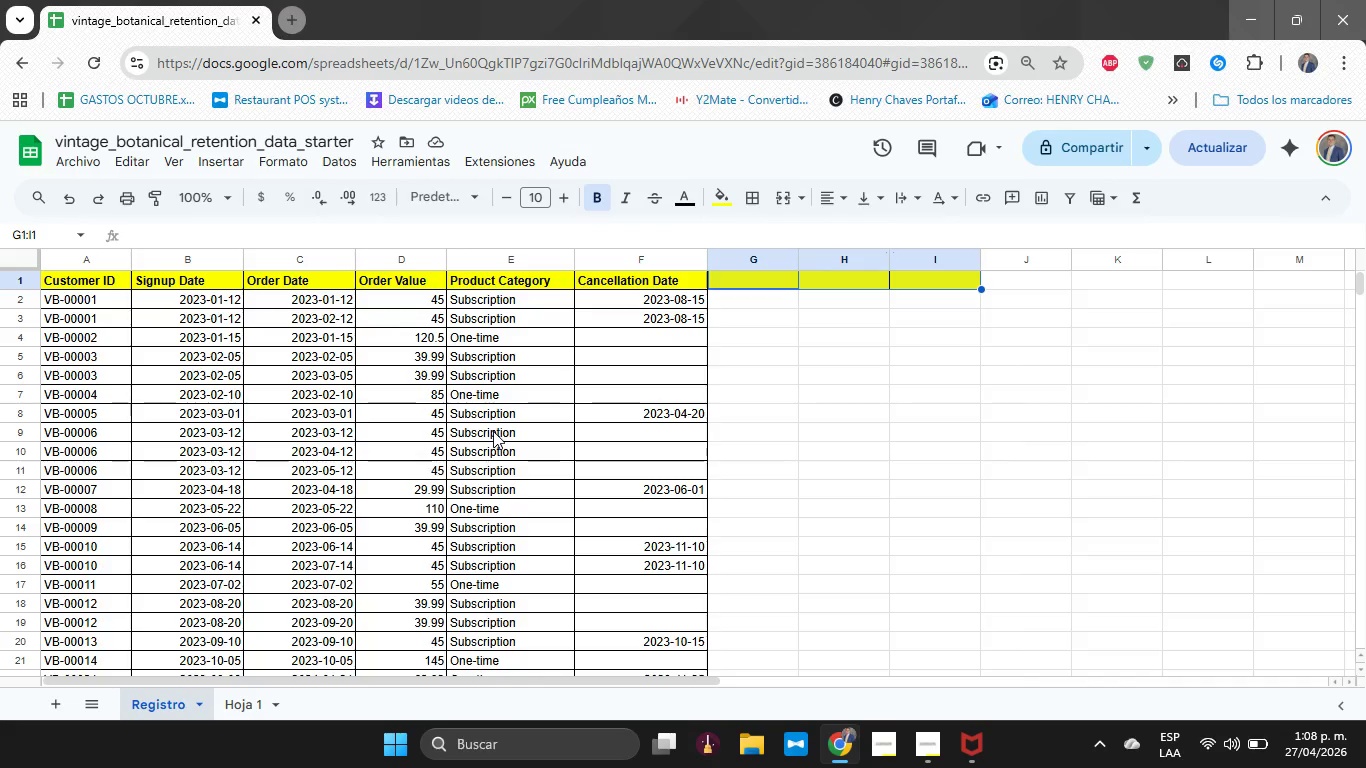 
left_click([786, 389])
 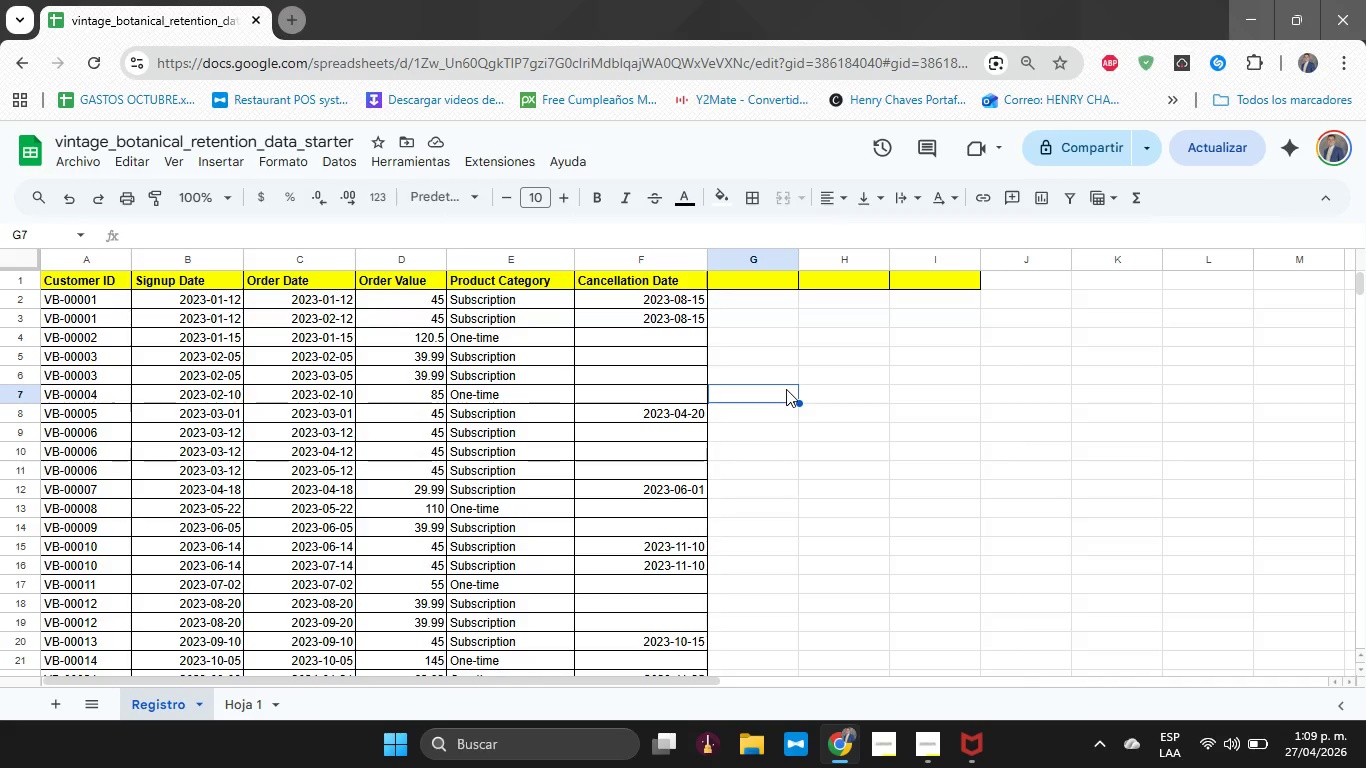 
key(Control+A)
 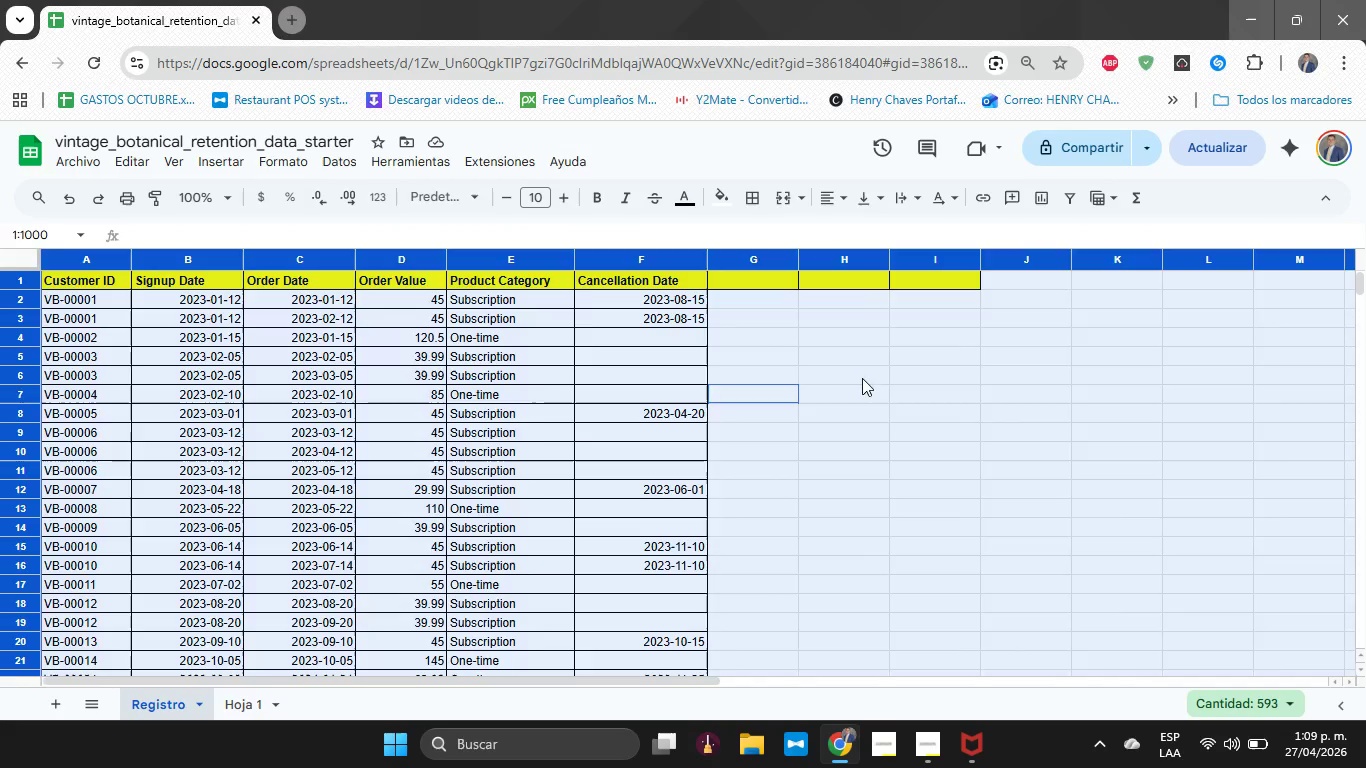 
left_click([896, 367])
 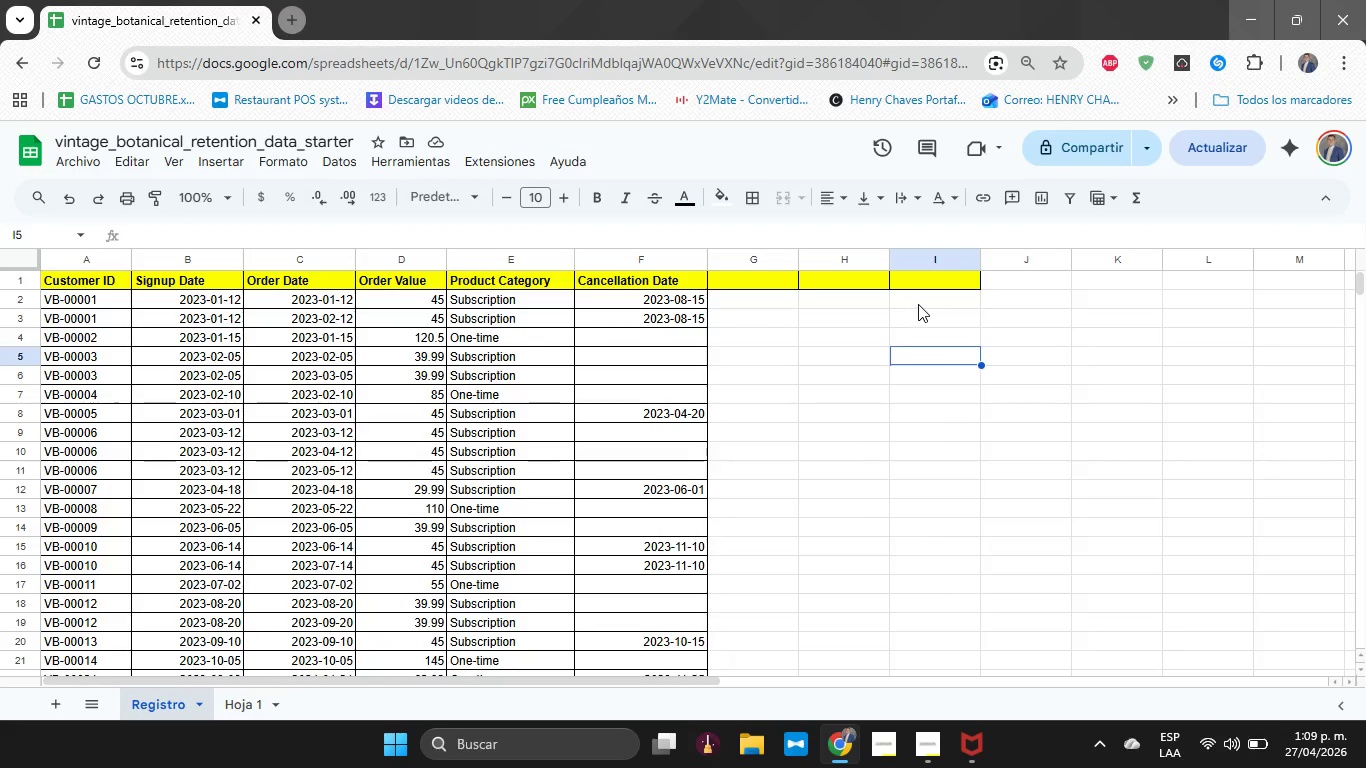 
left_click_drag(start_coordinate=[918, 304], to_coordinate=[758, 302])
 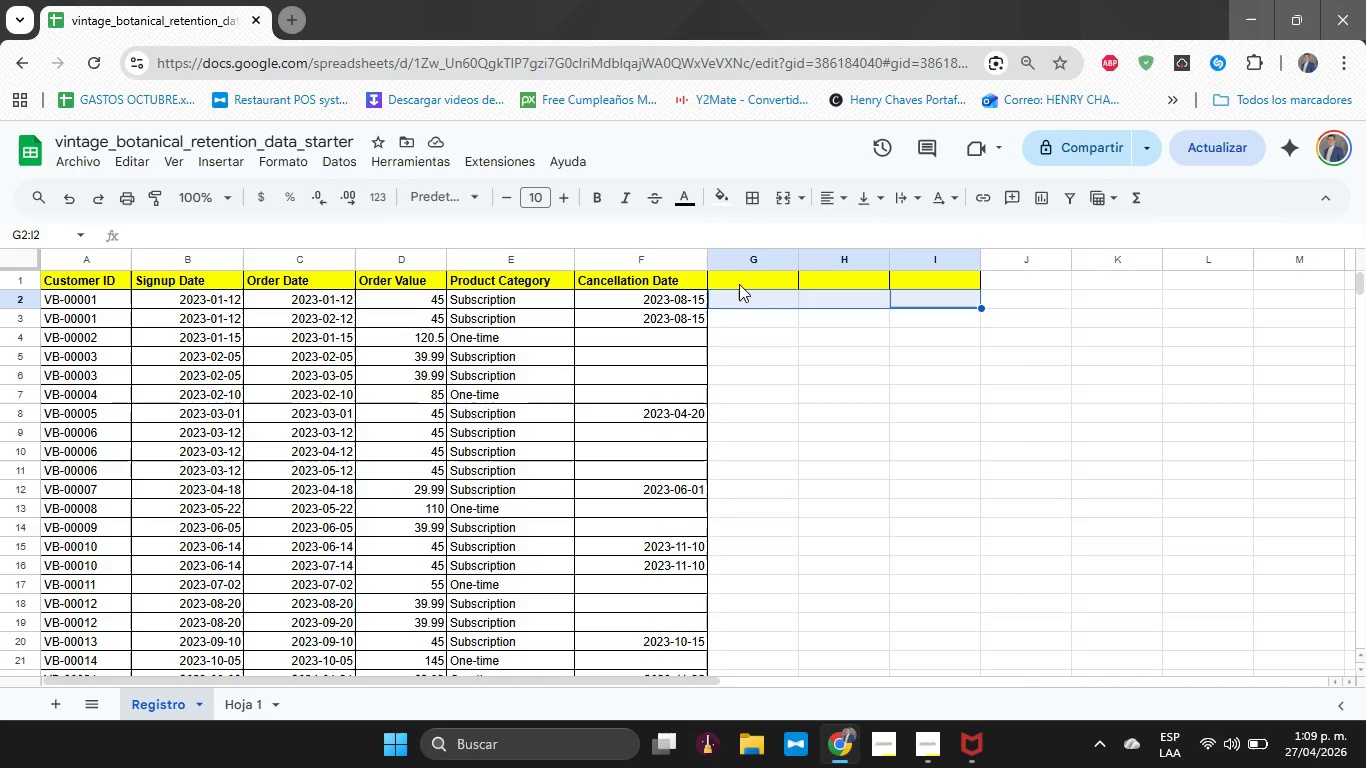 
key(Control+A)
 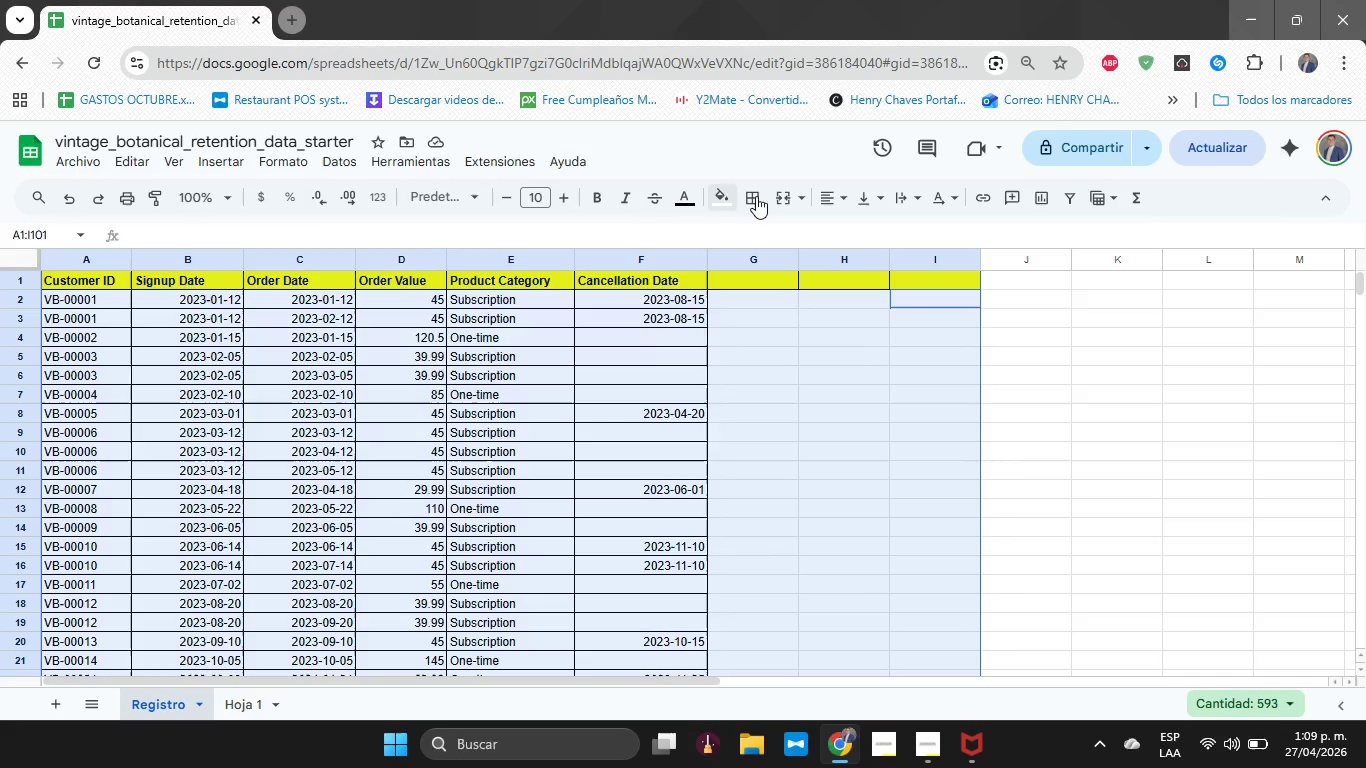 
left_click([758, 196])
 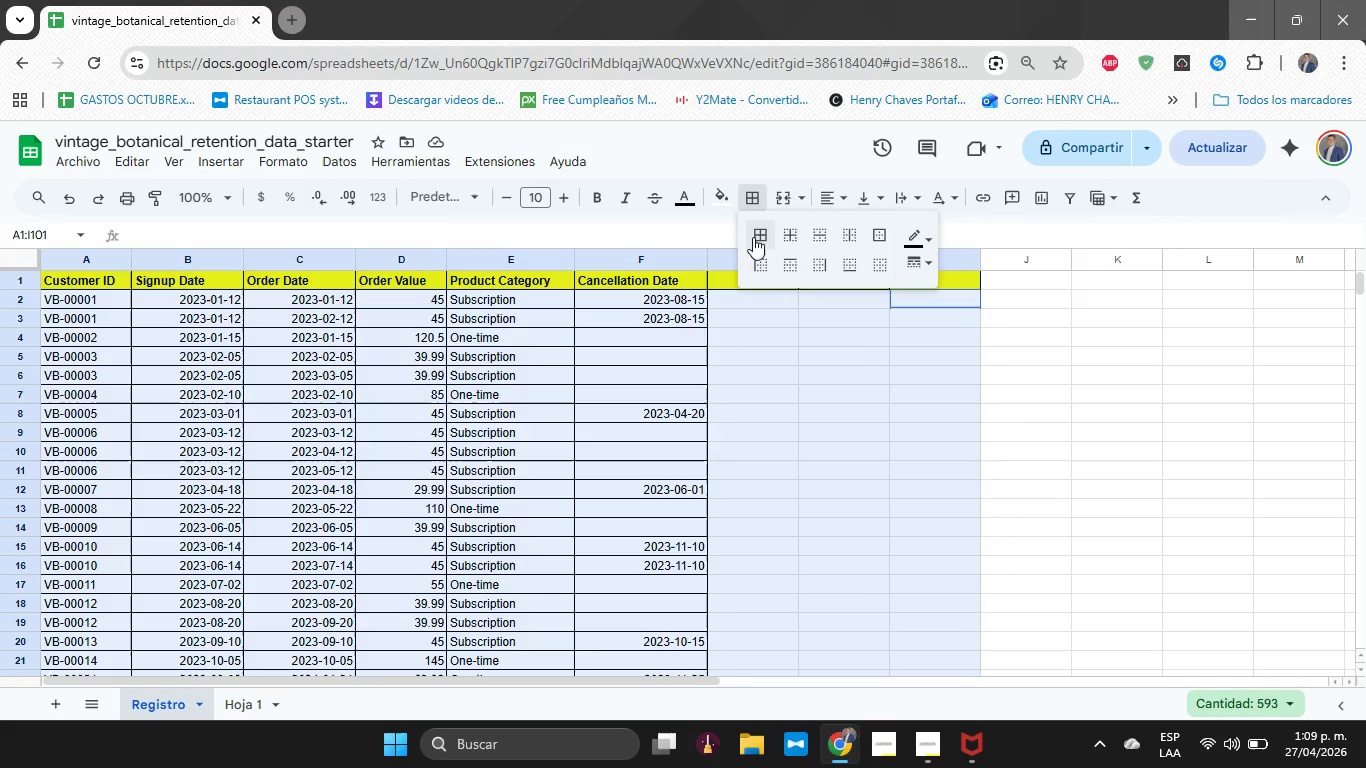 
left_click([753, 236])
 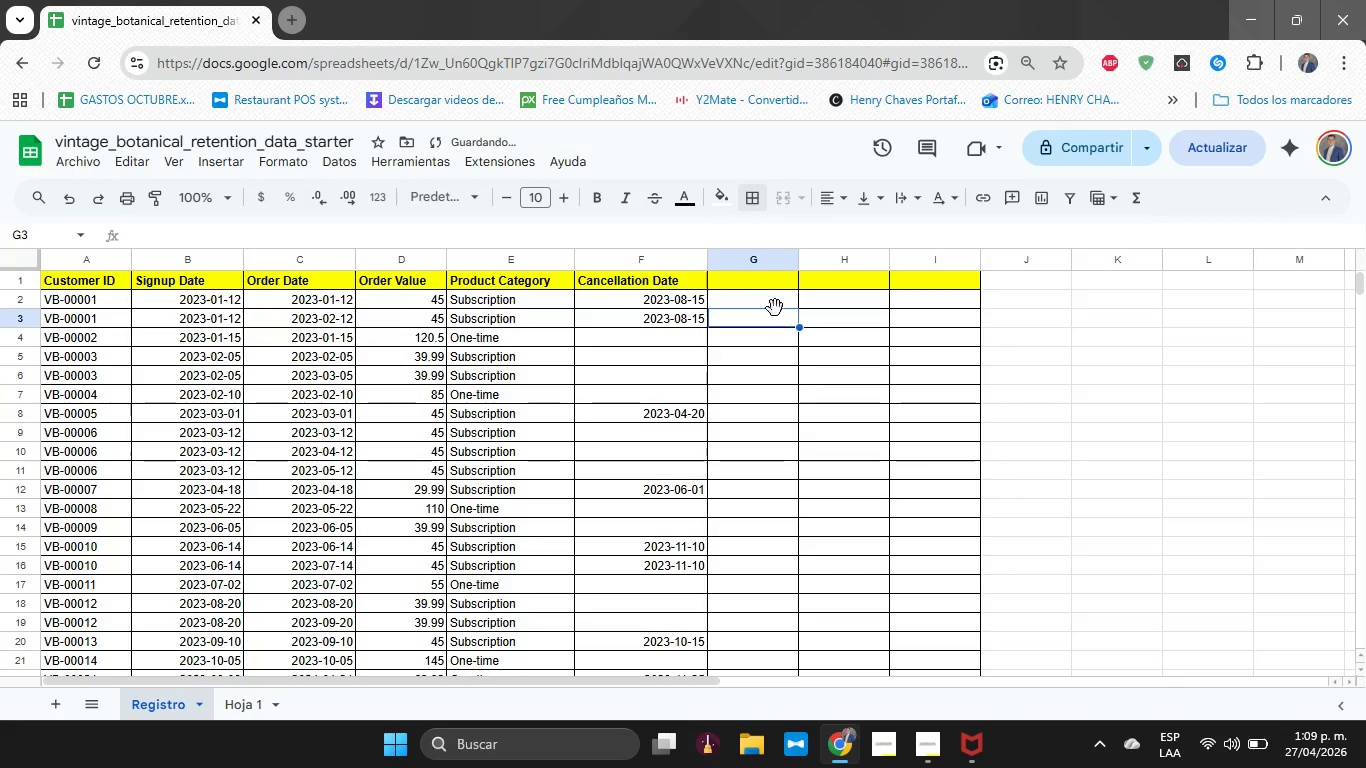 
double_click([765, 286])
 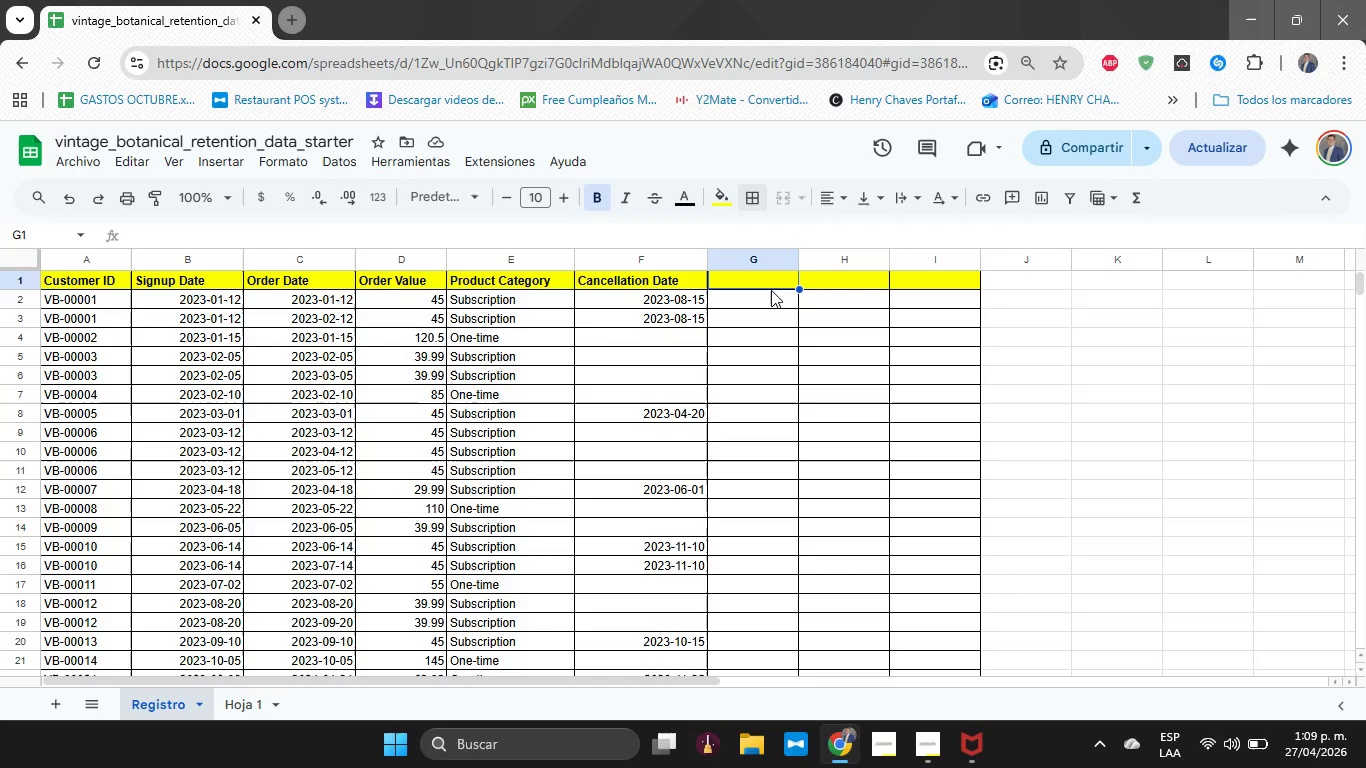 
wait(12.89)
 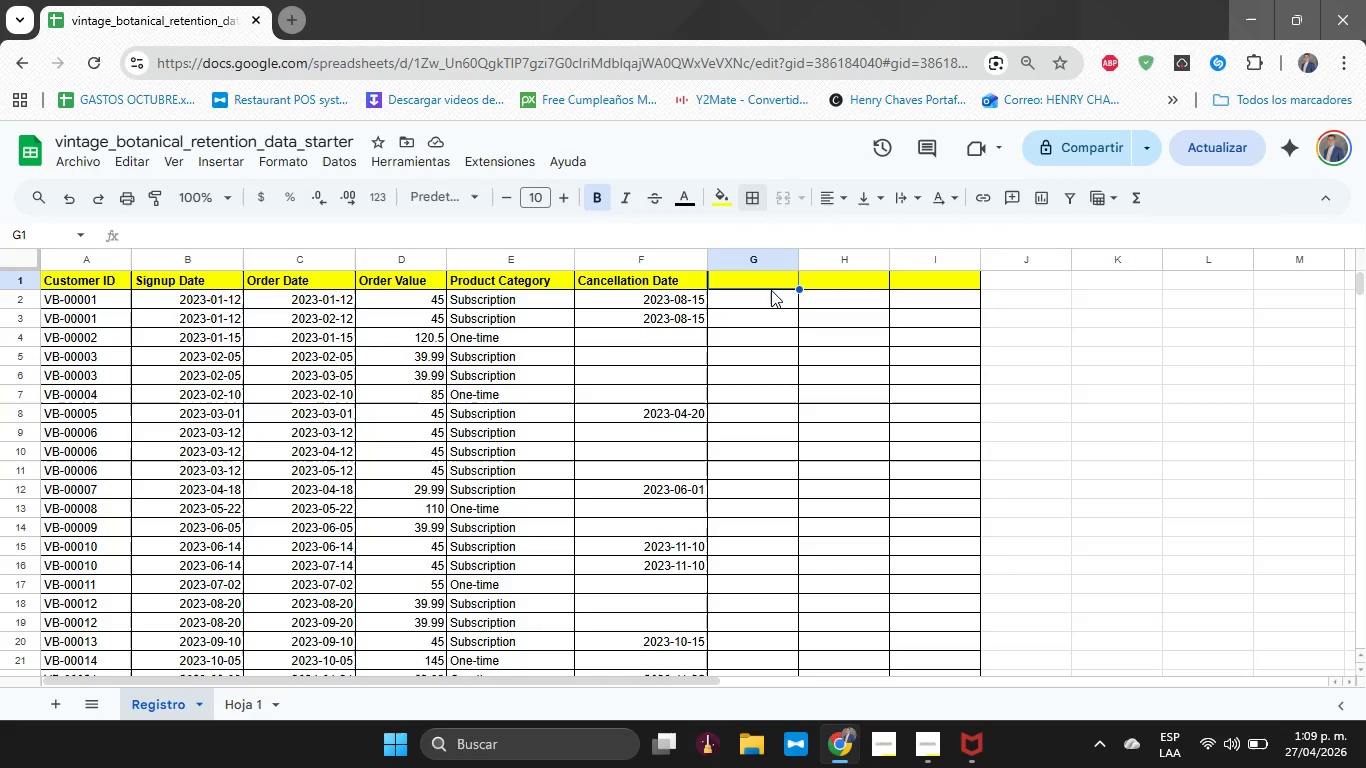 
type(Cohort Month)
key(Tab)
type(Activiy)
key(Backspace)
key(Backspace)
key(Backspace)
type(vitu)
key(Backspace)
type(y Month)
 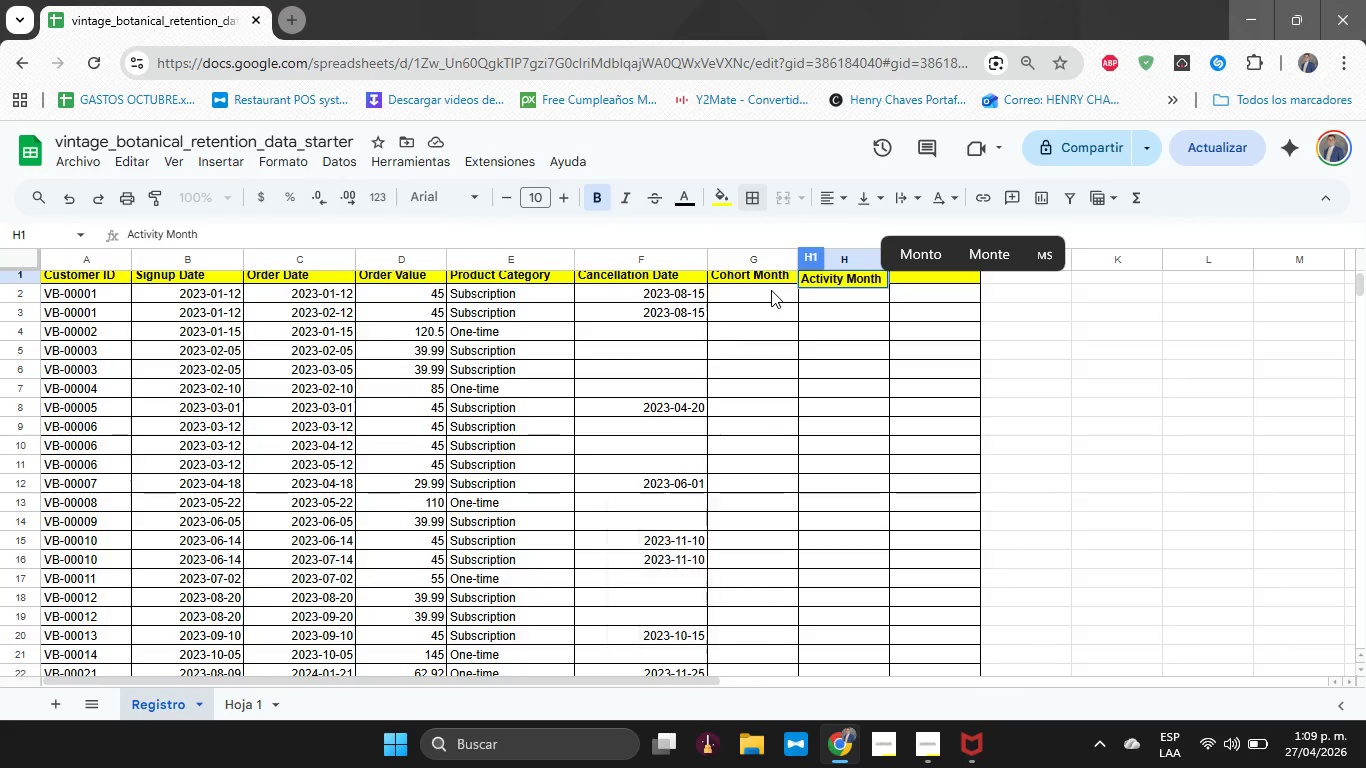 
key(Tab)
type(Month Index)
 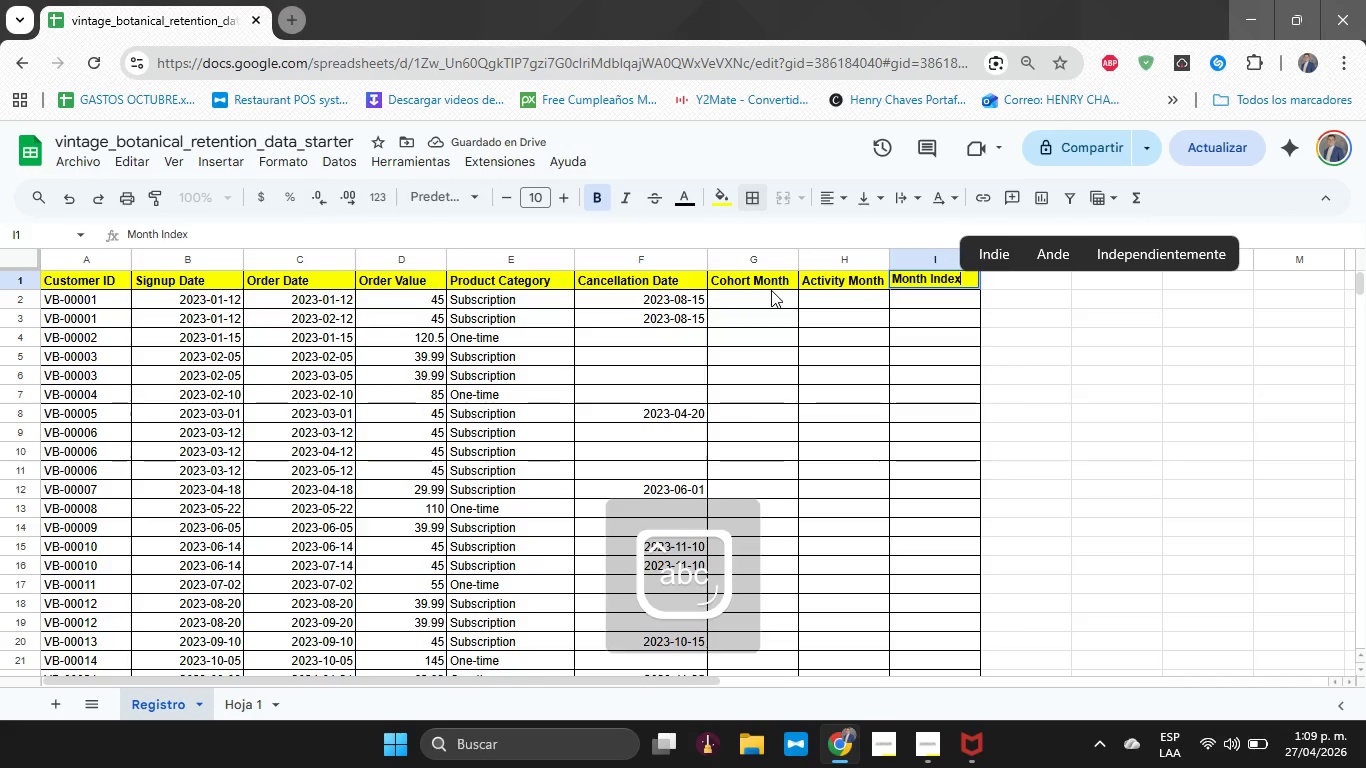 
key(Enter)
 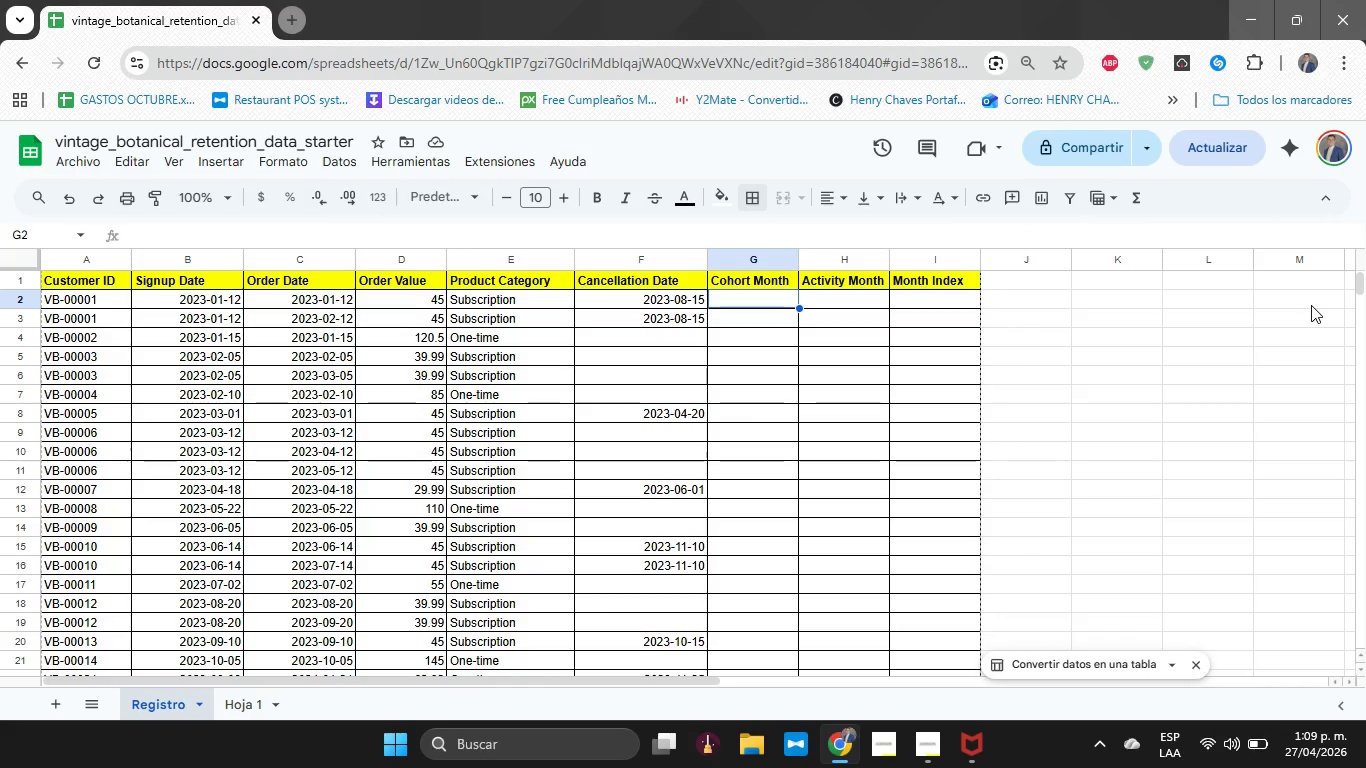 
wait(12.58)
 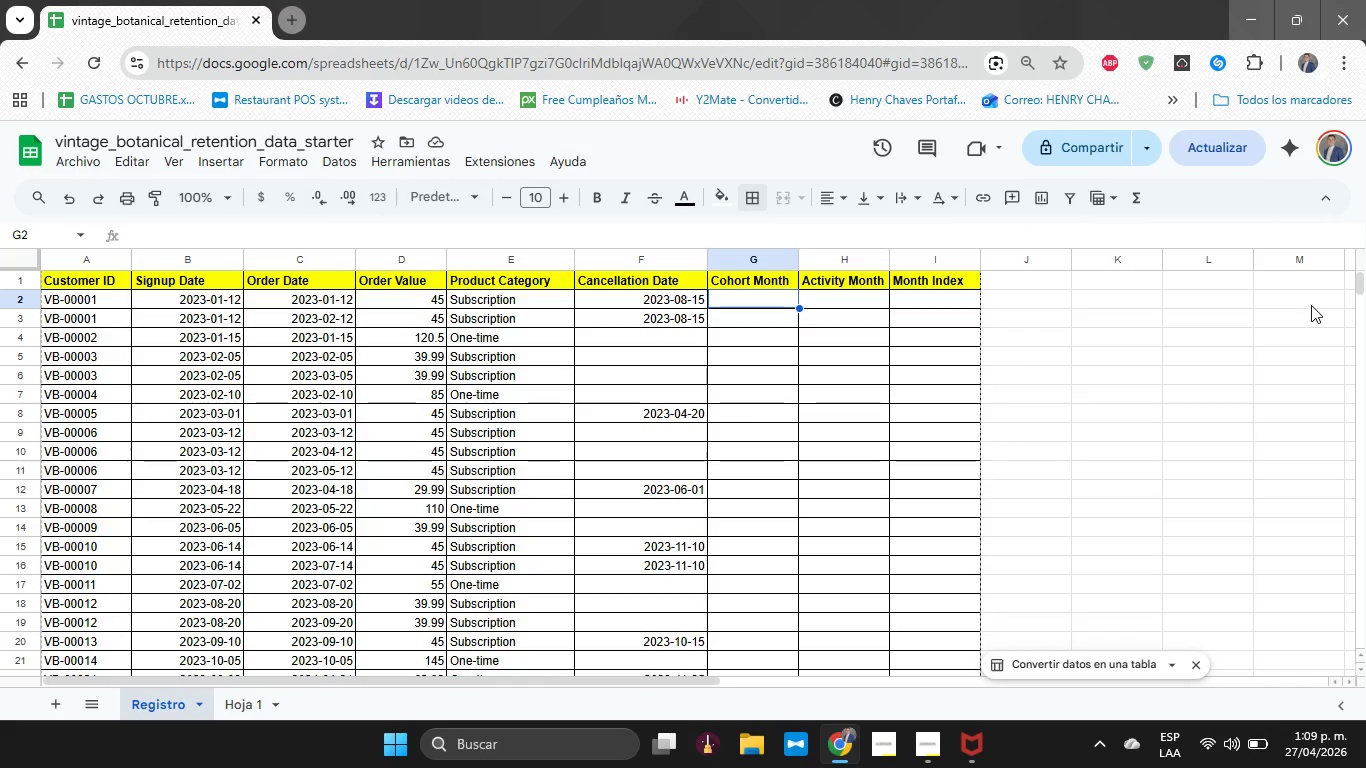 
left_click([761, 303])
 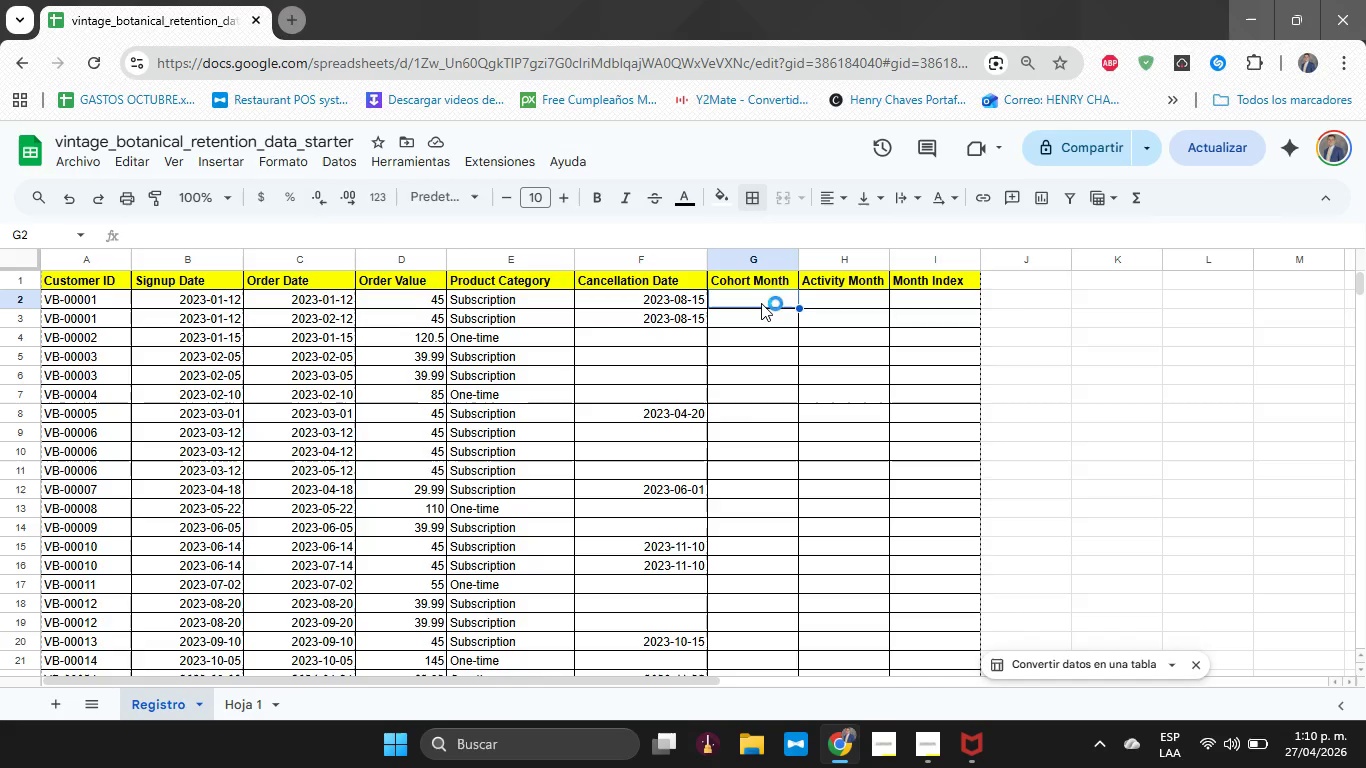 
key(Shift+0)
 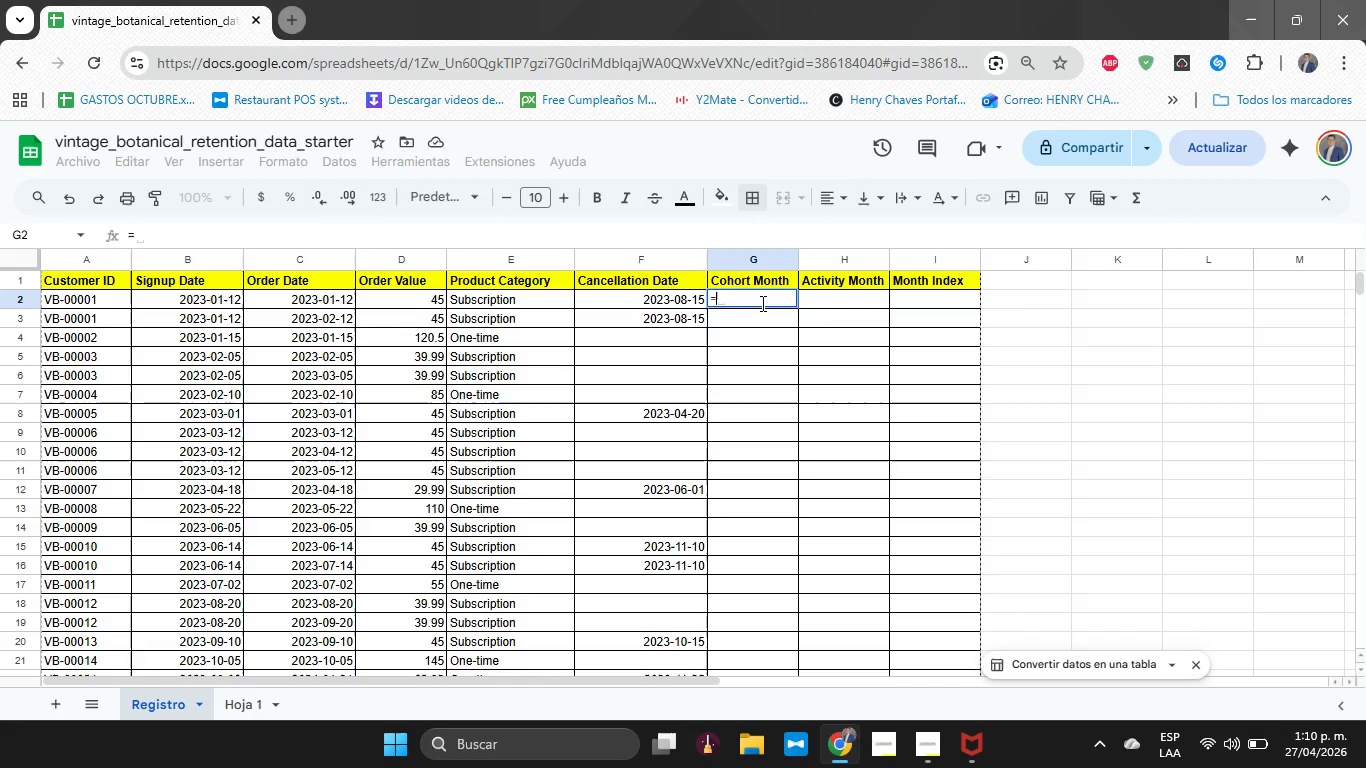 
key(CapsLock)
 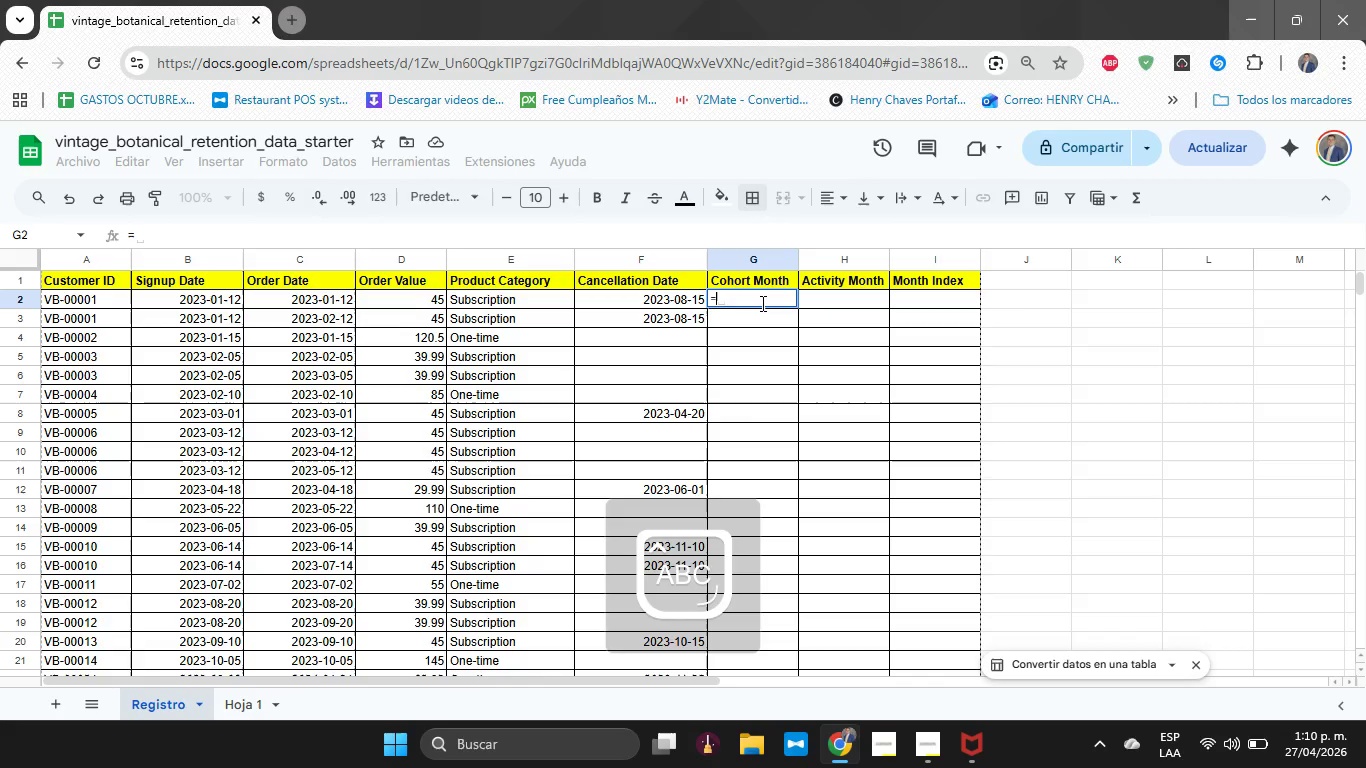 
type(TEXTO )
key(Backspace)
type(*B2,@YYYY-MM@()
 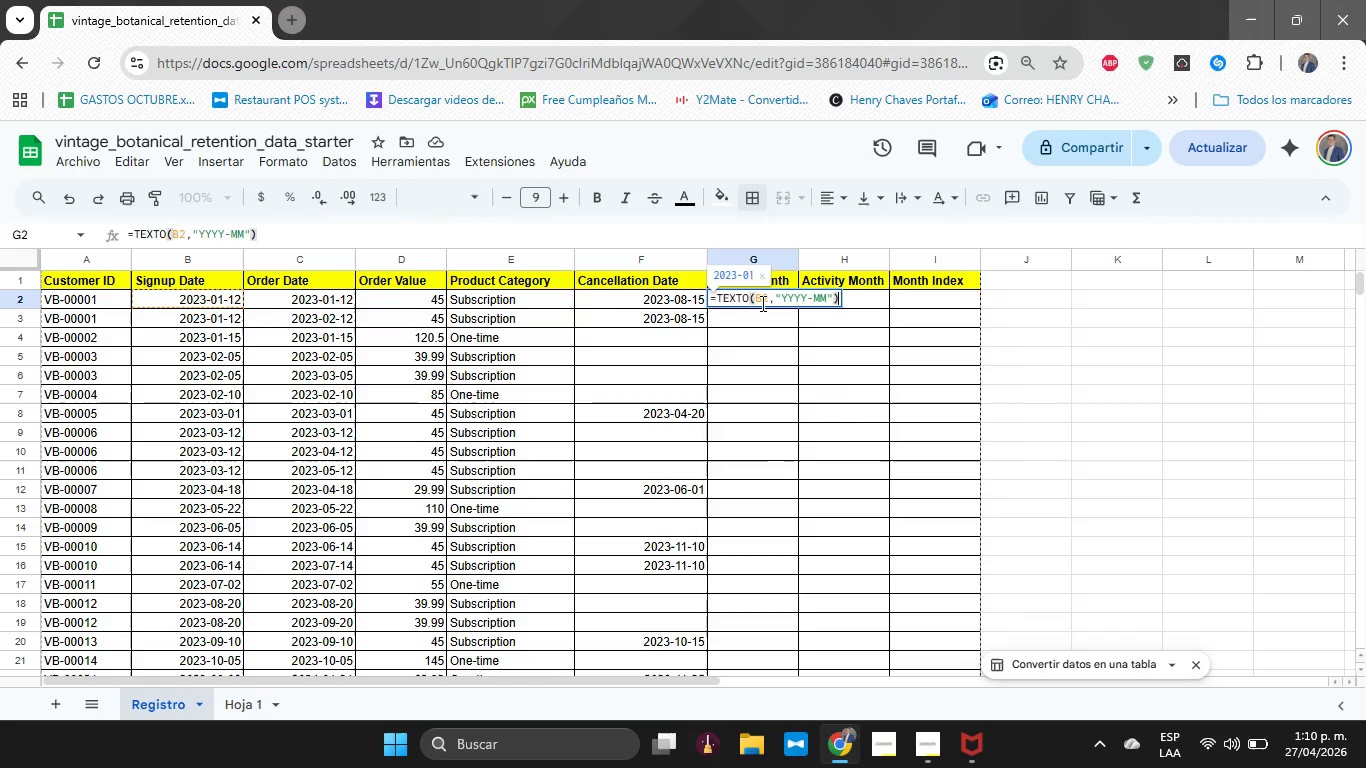 
 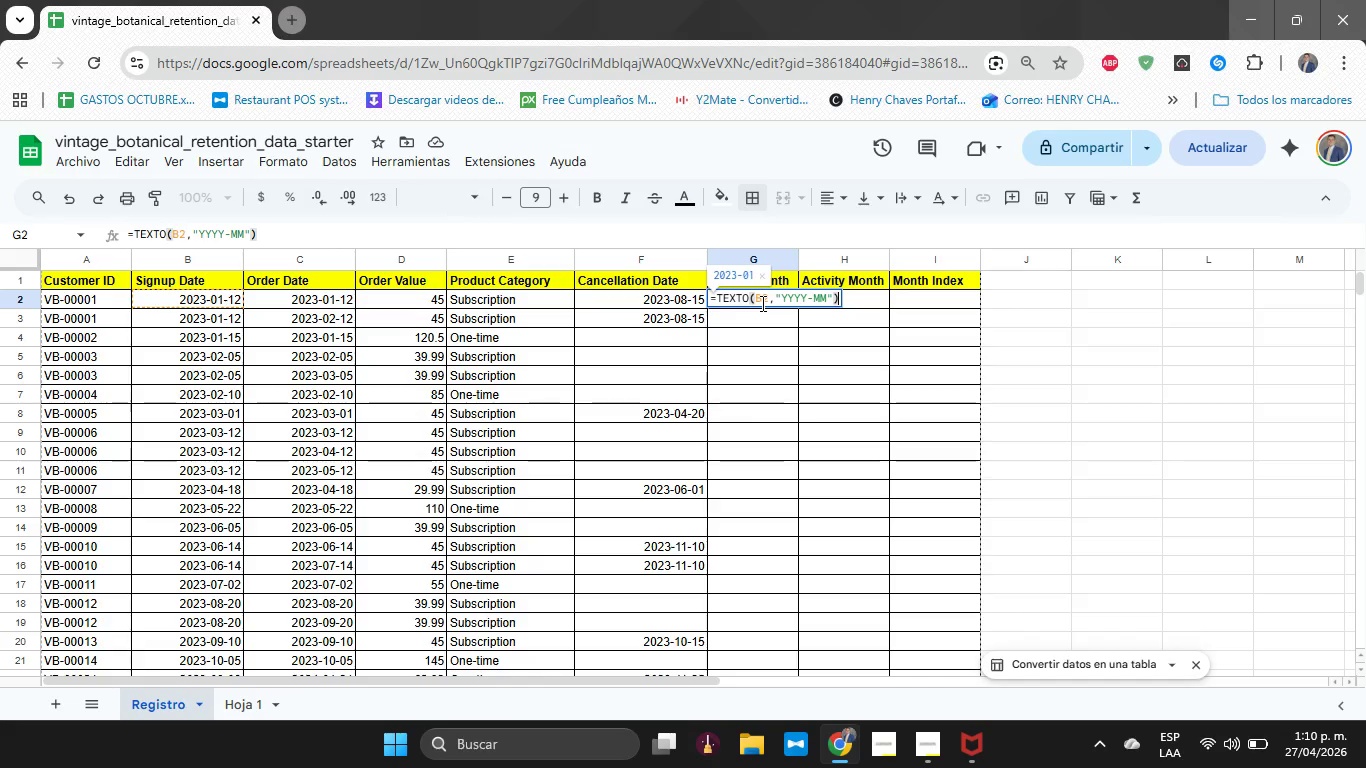 
key(Enter)
 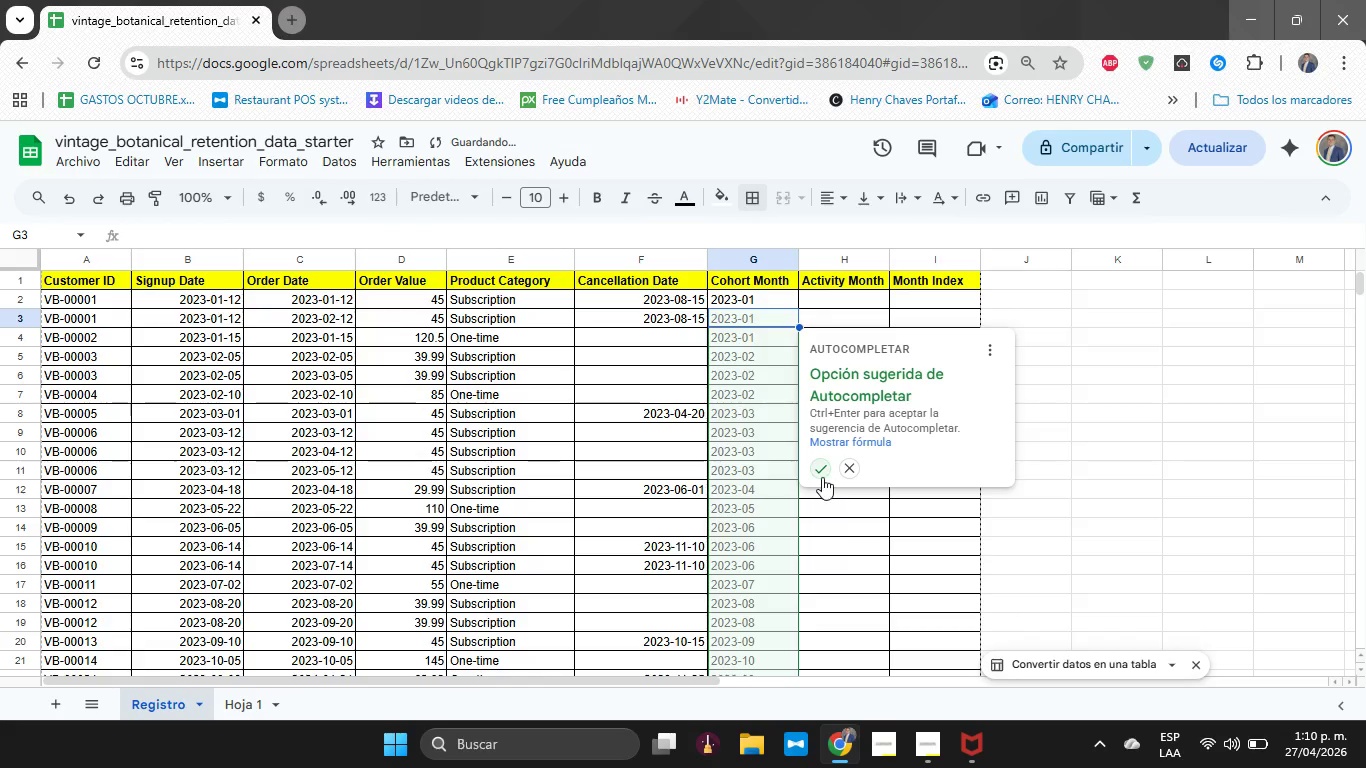 
left_click([817, 469])
 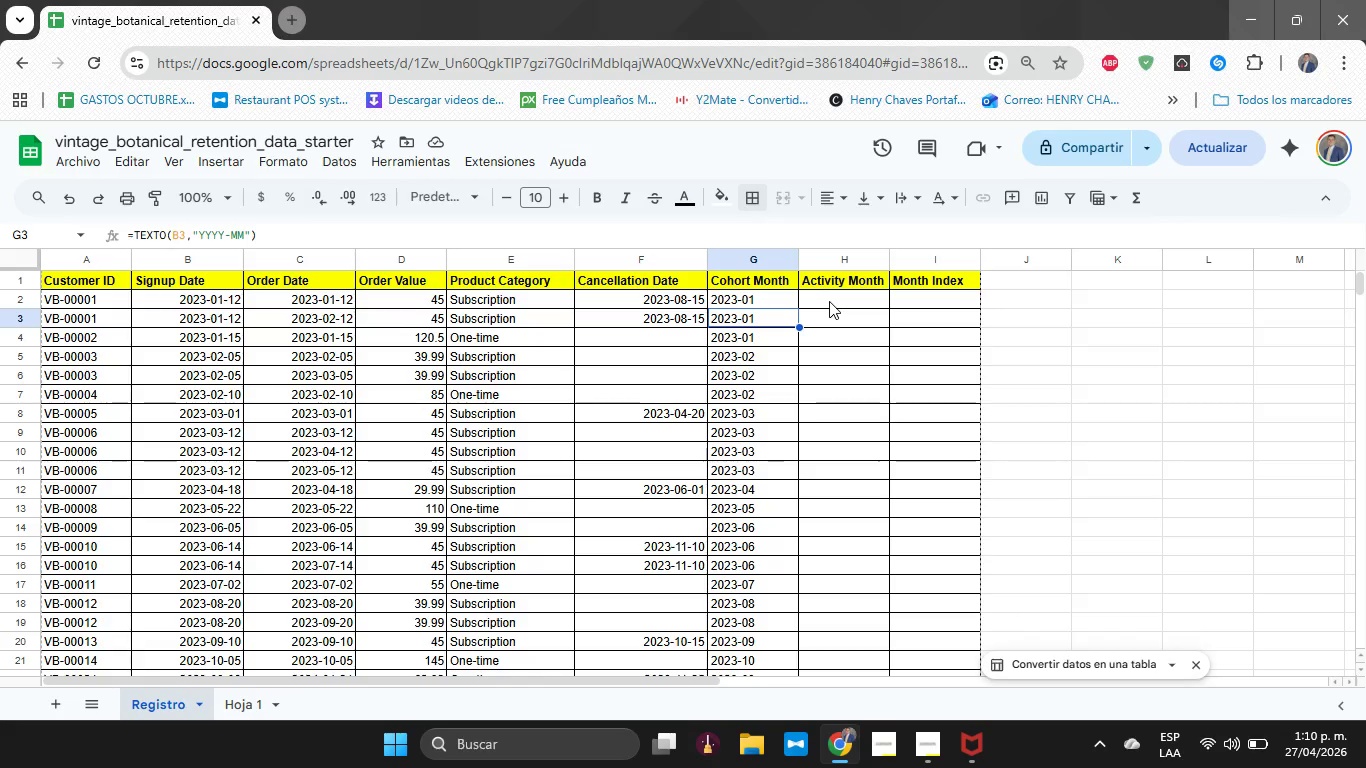 
wait(7.58)
 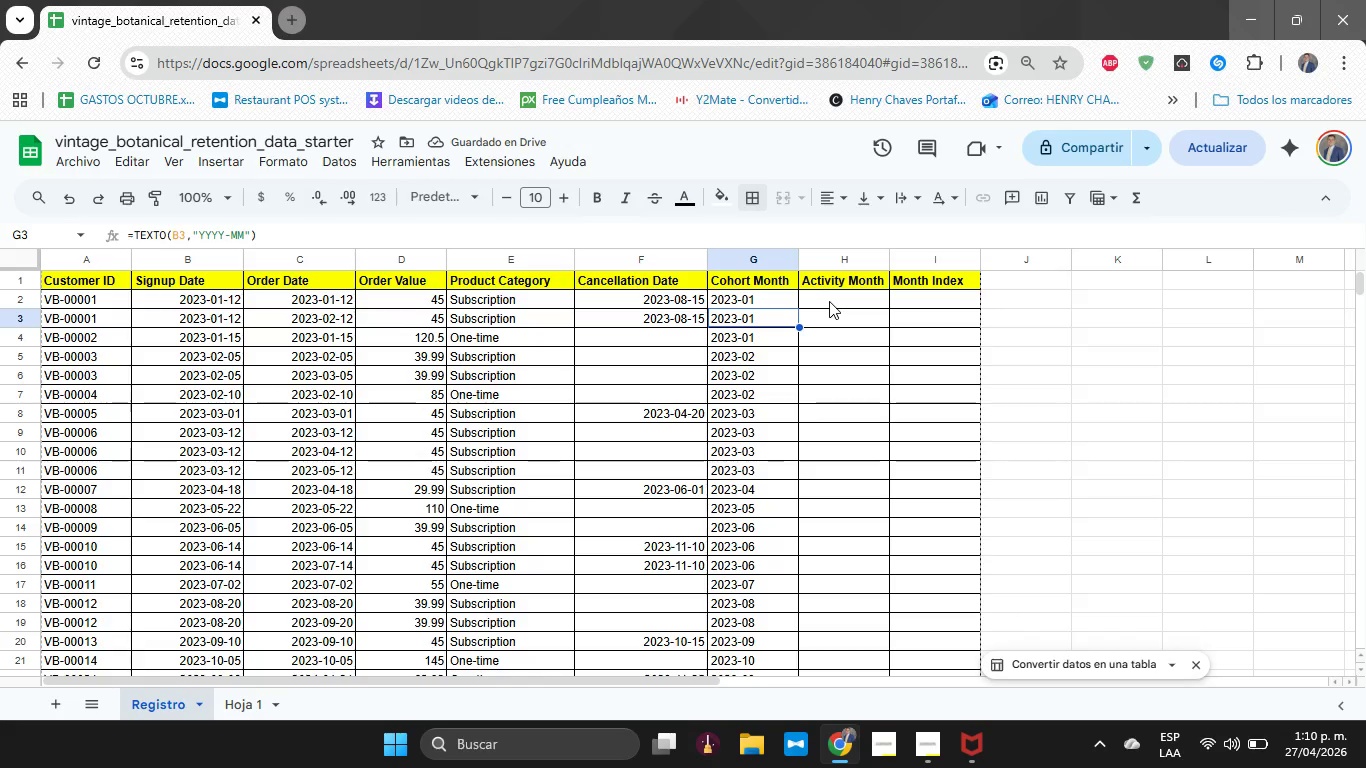 
left_click([861, 302])
 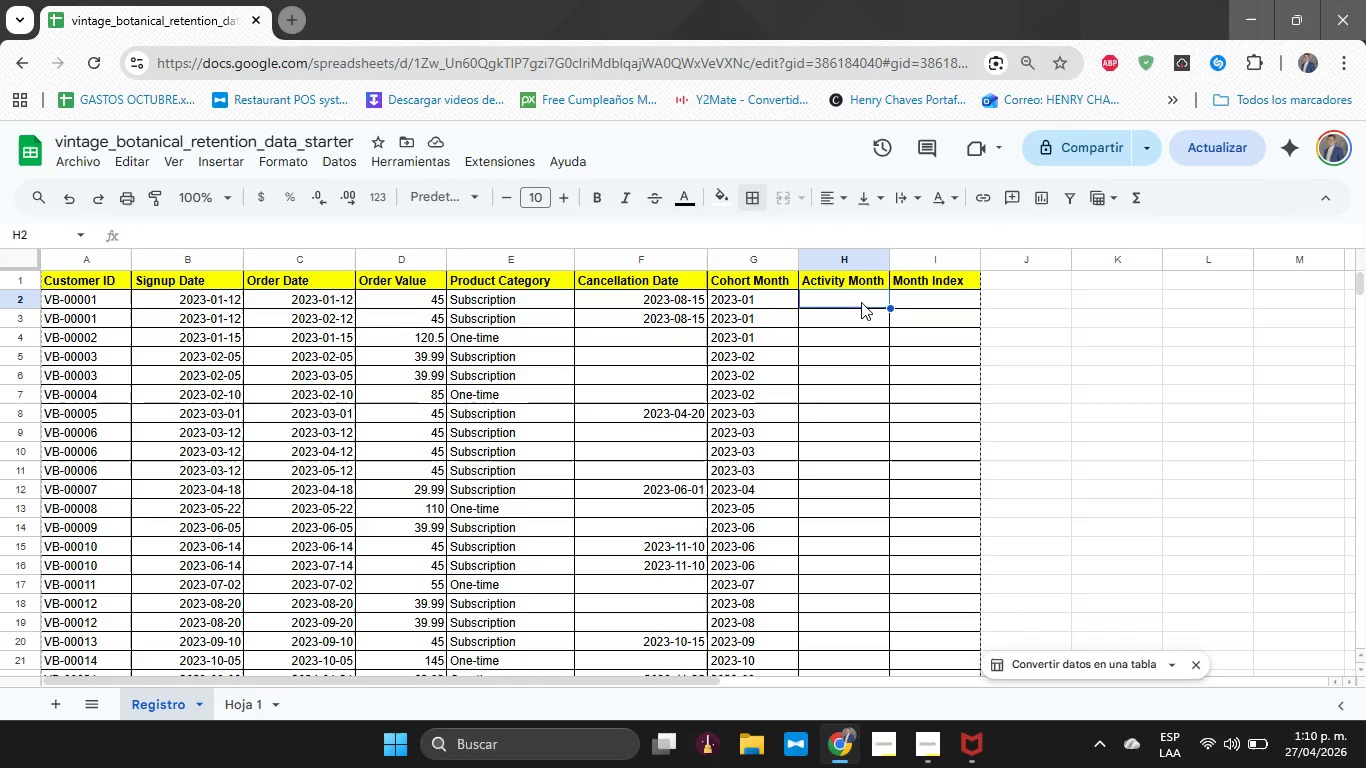 
type()texto*C2,@YYYY-MM@()
 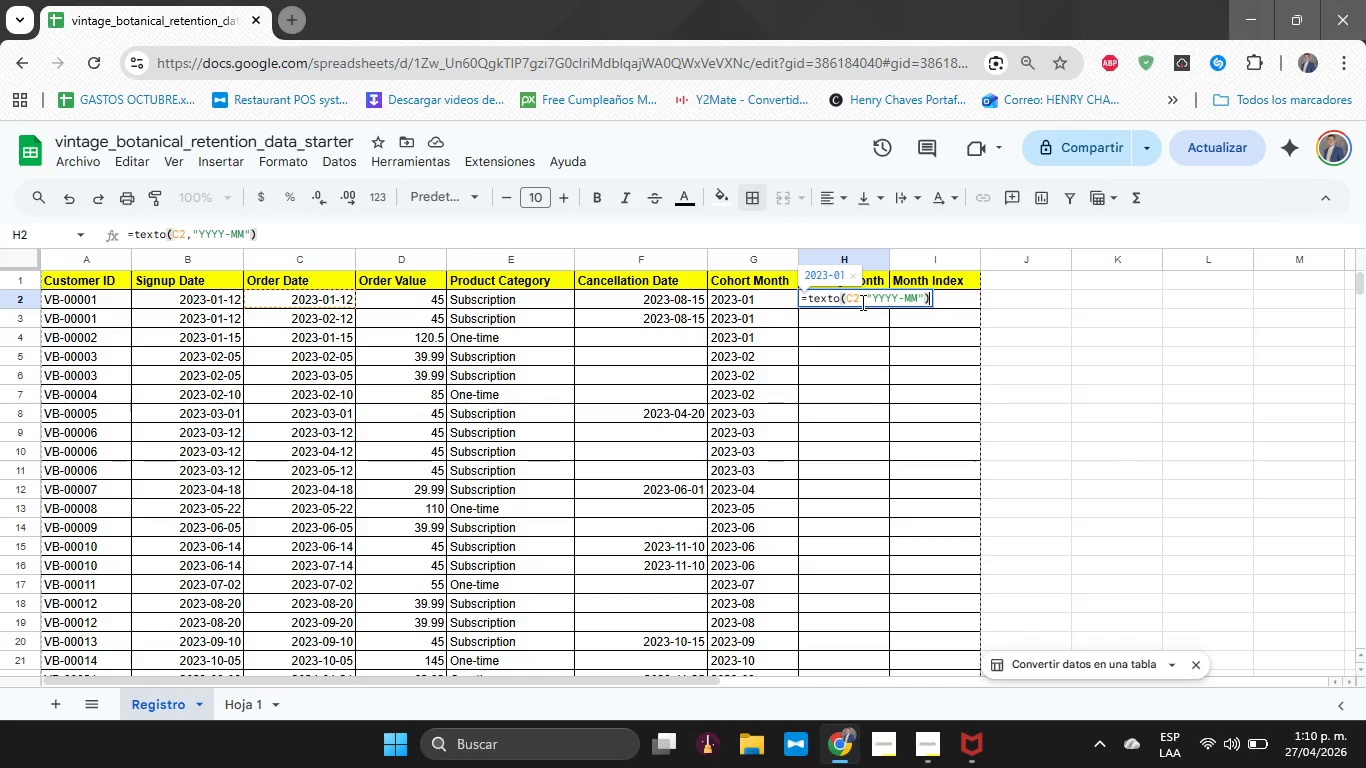 
key(Enter)
 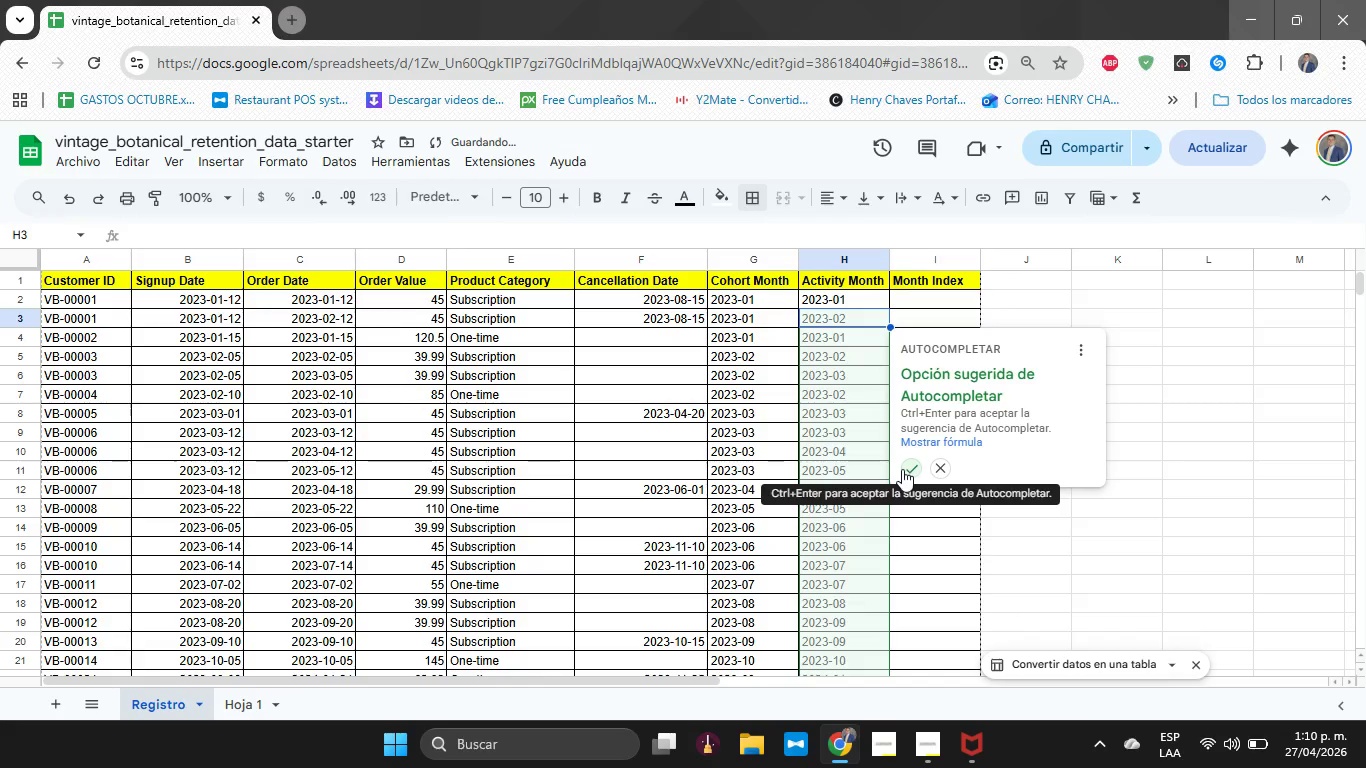 
left_click([902, 469])
 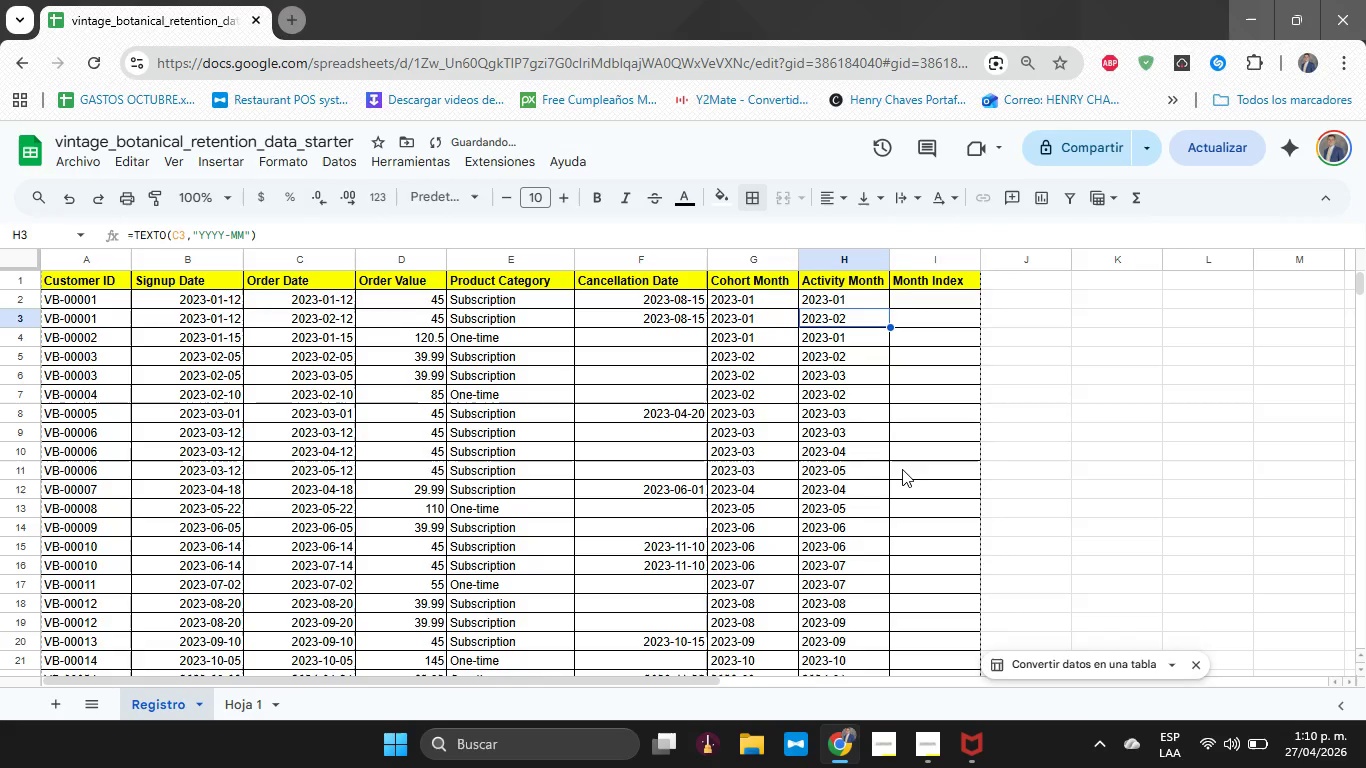 
key(ArrowRight)
 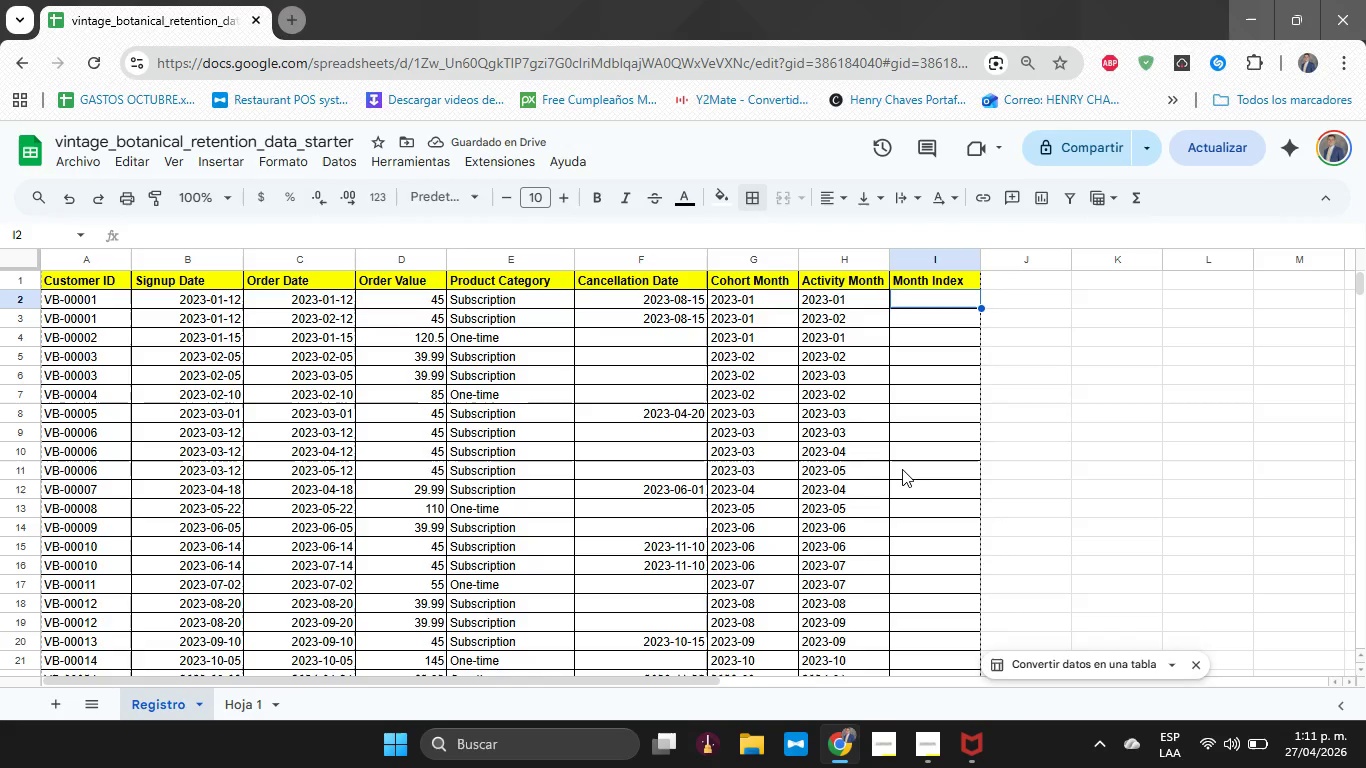 
key(ArrowUp)
 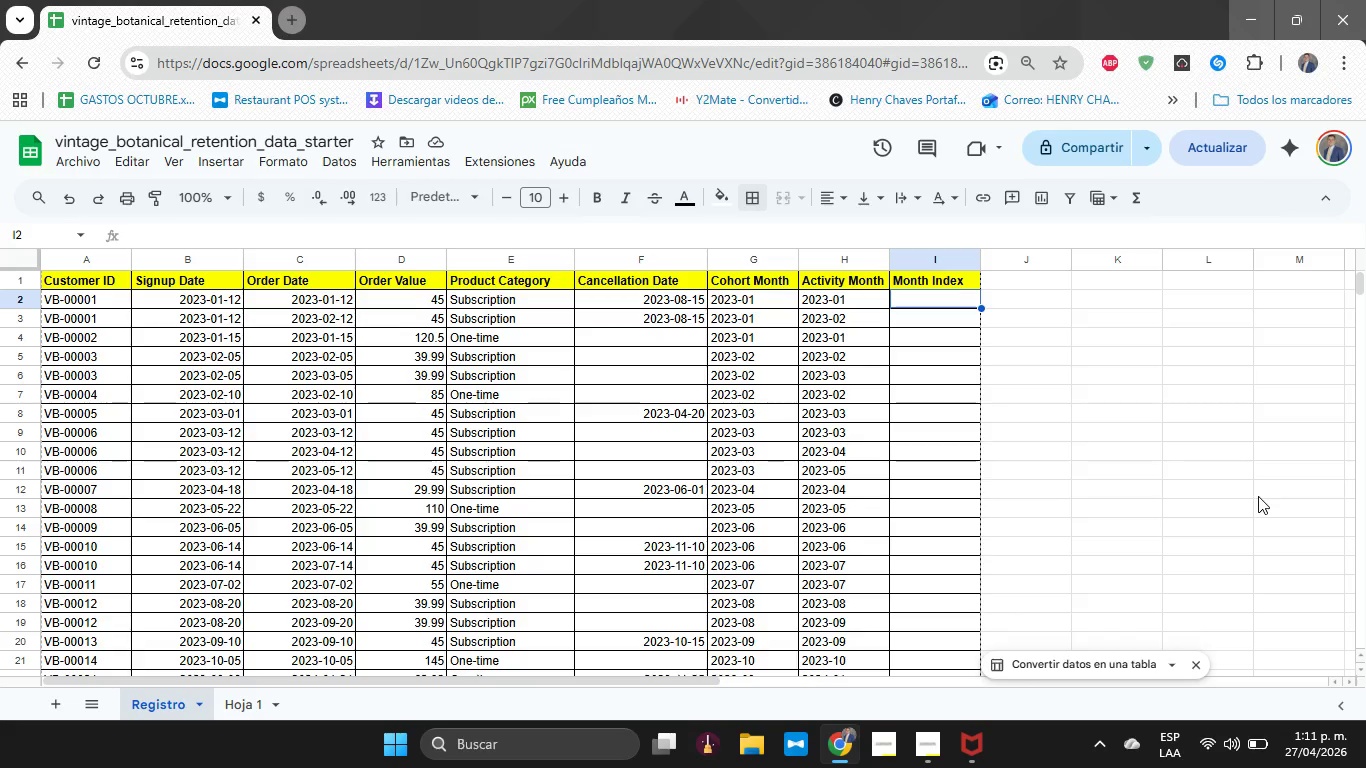 
wait(34.48)
 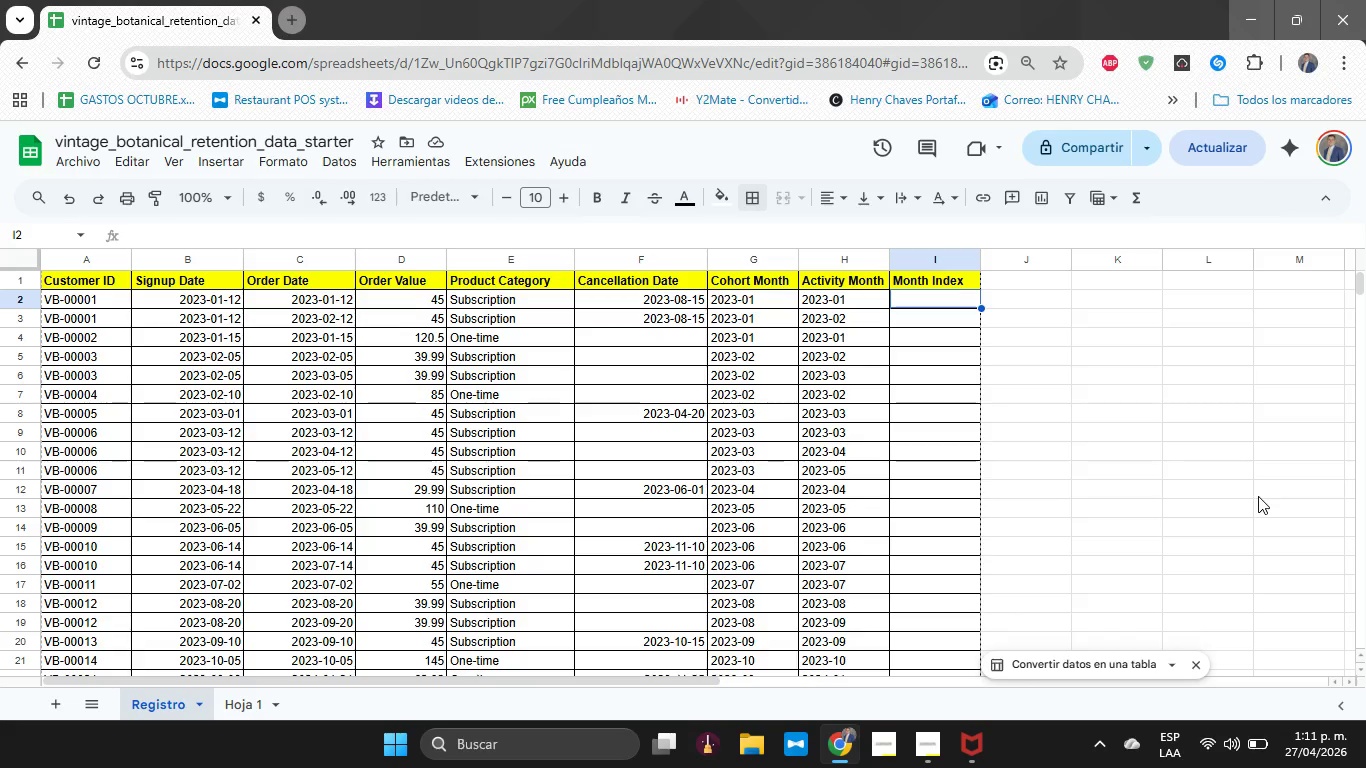 
left_click([921, 304])
 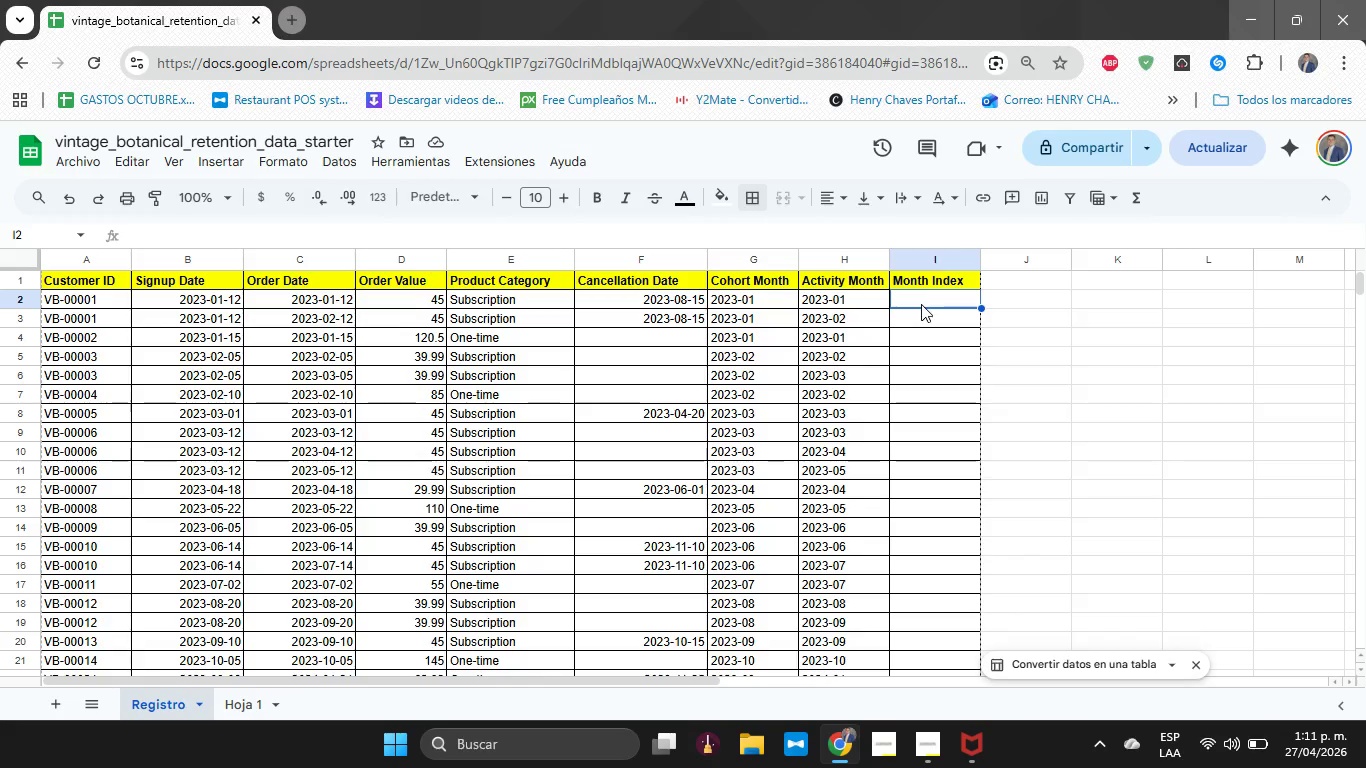 
key(Tab)
 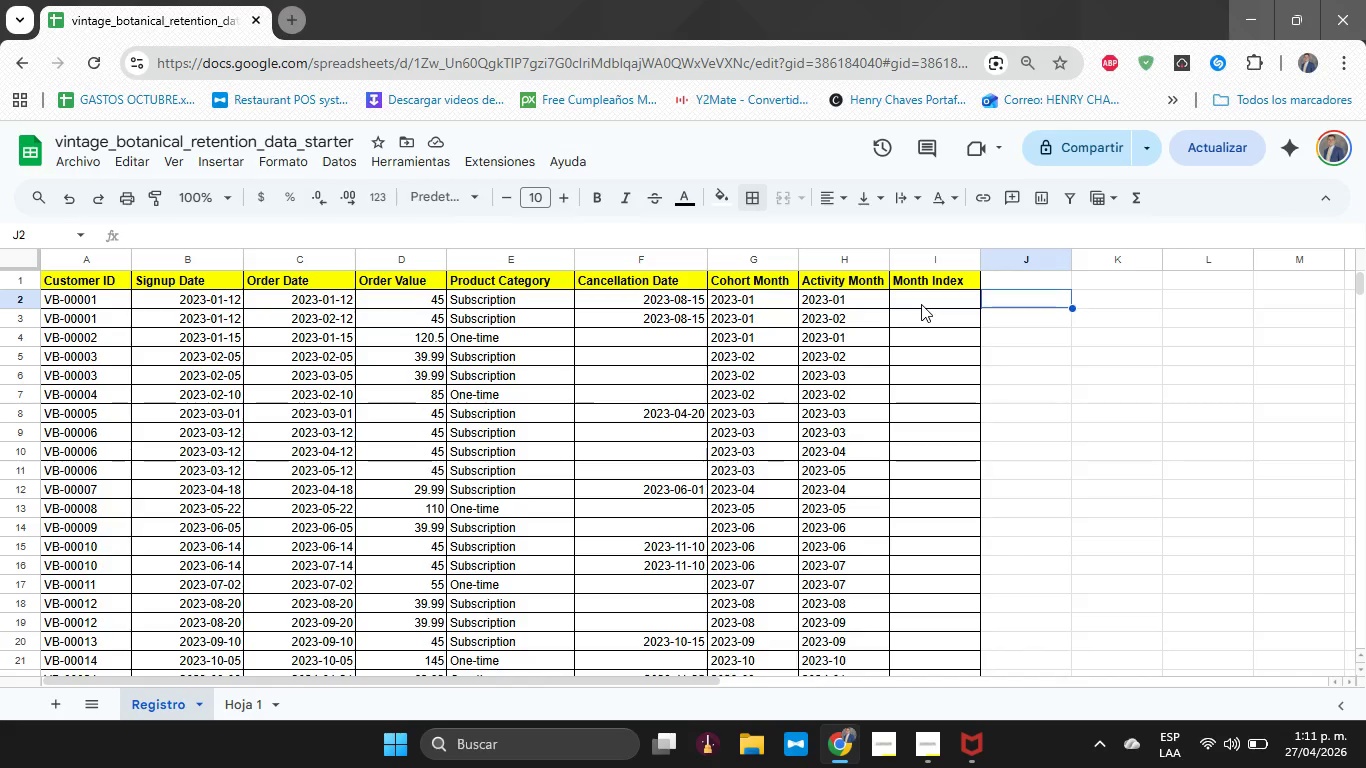 
key(Shift+ShiftRight)
 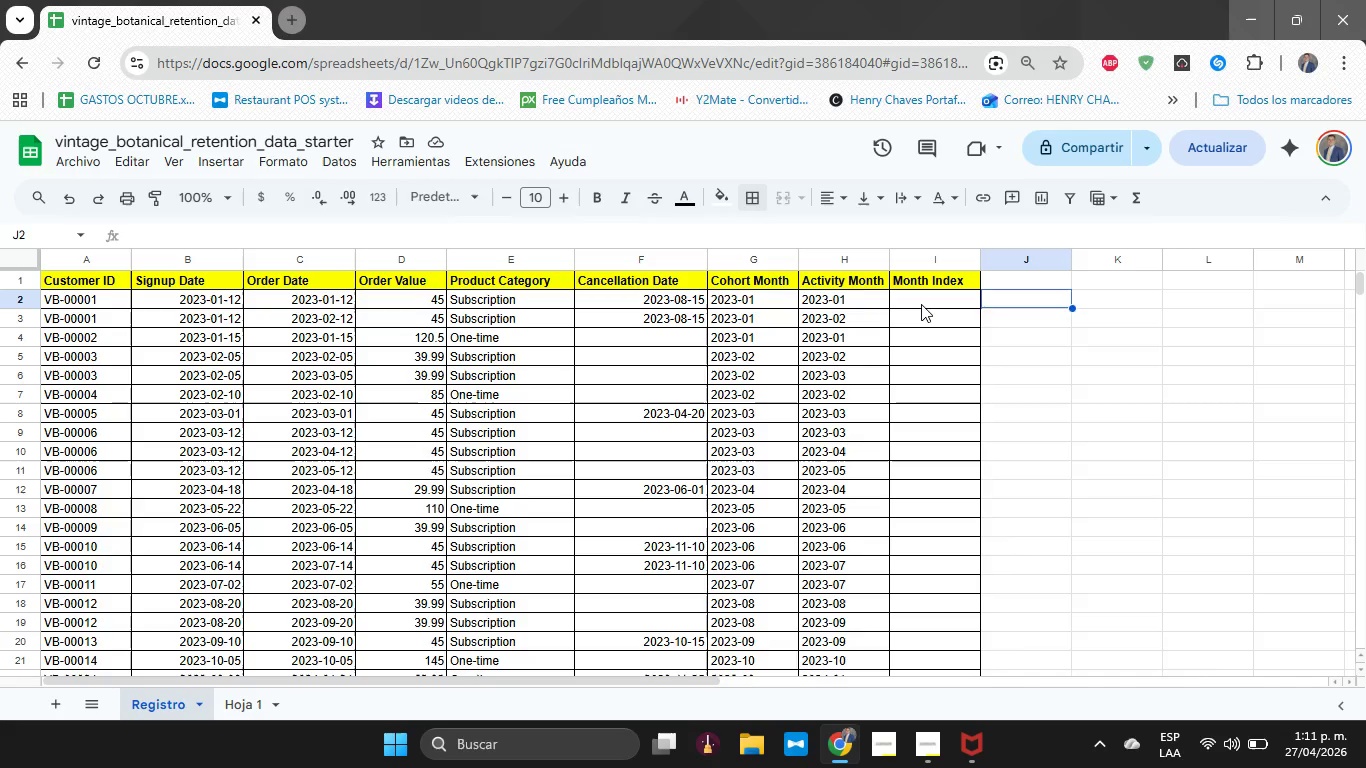 
key(ArrowLeft)
 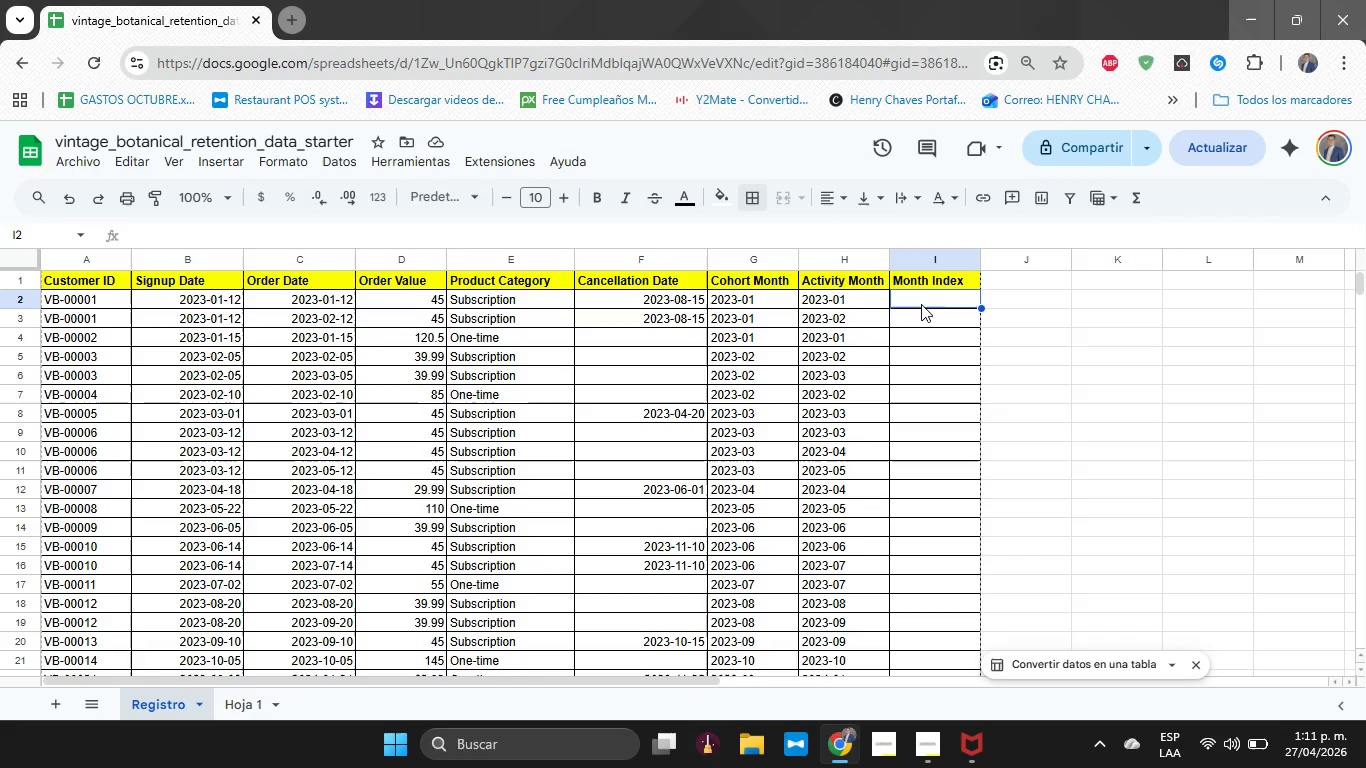 
type()DATEDIF*B2,C2,@M@()
 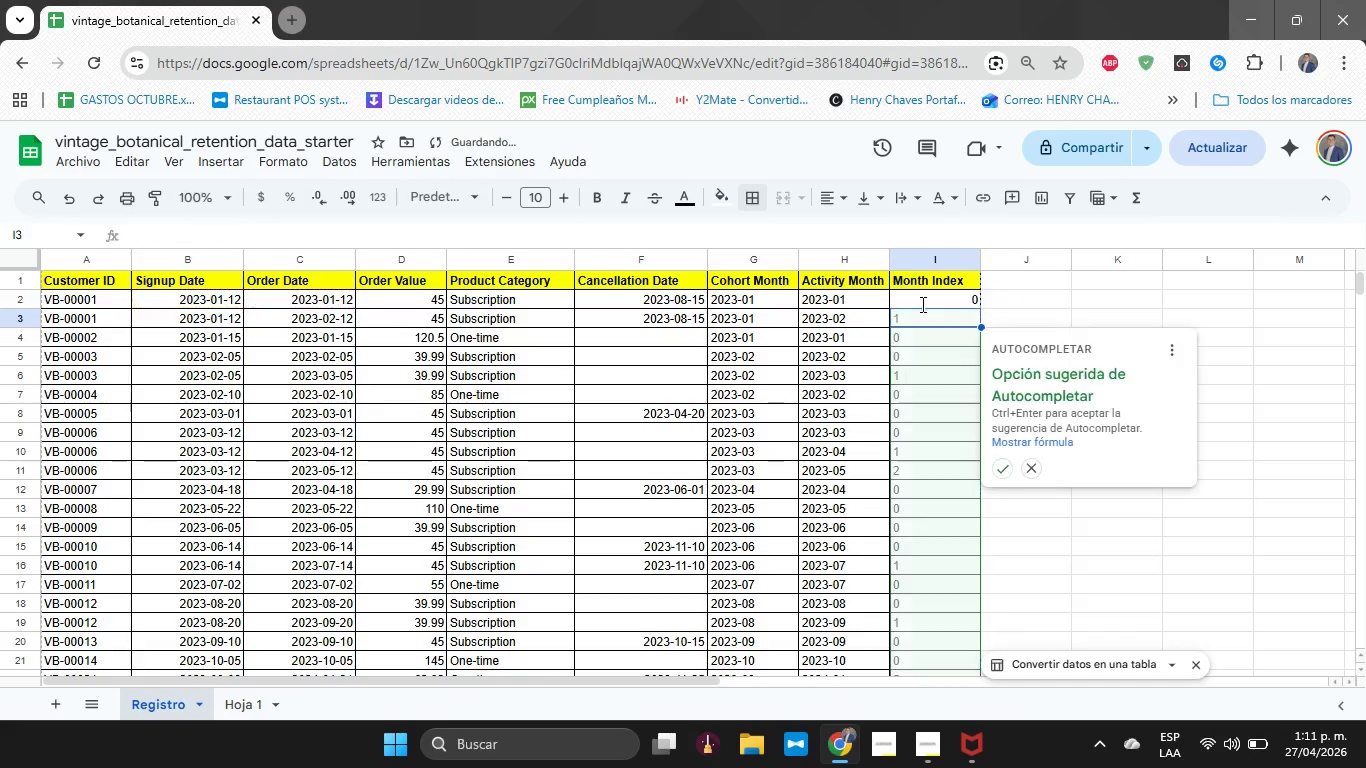 
 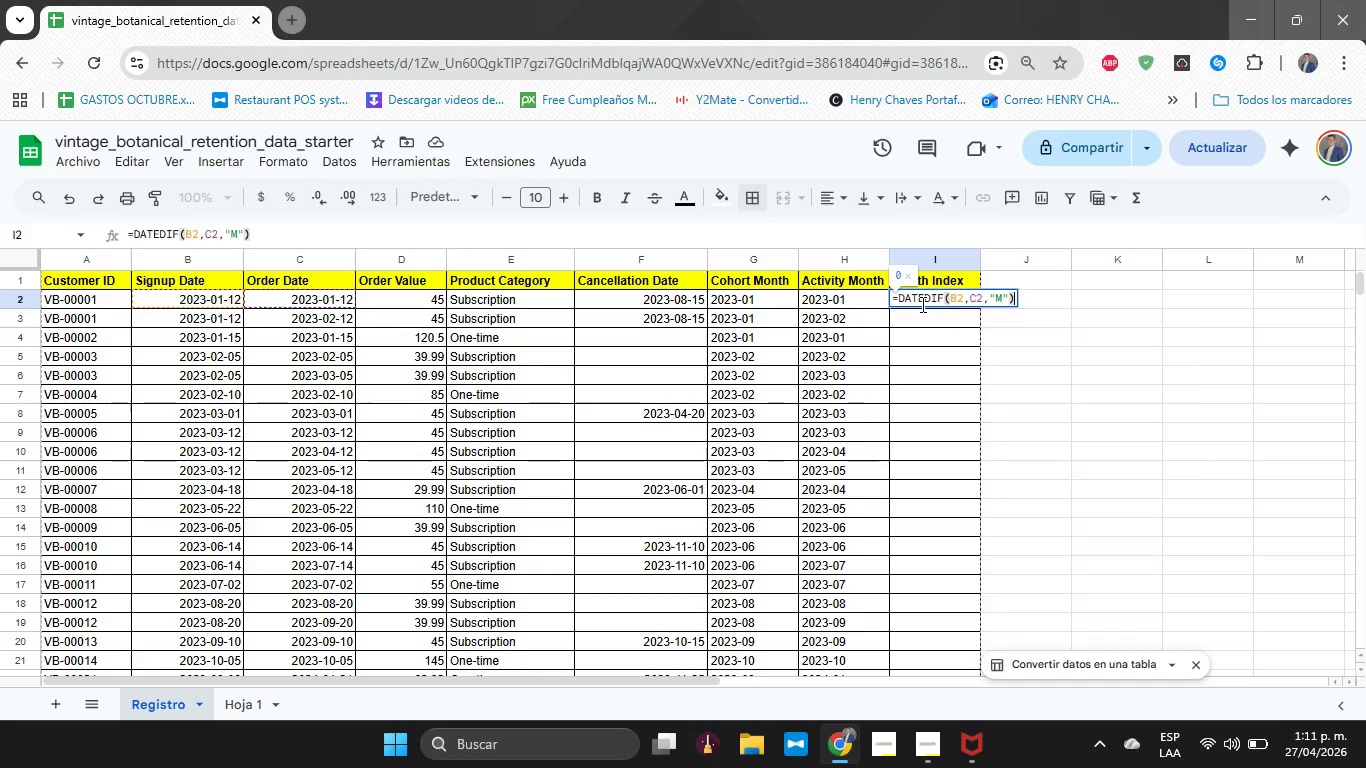 
key(Enter)
 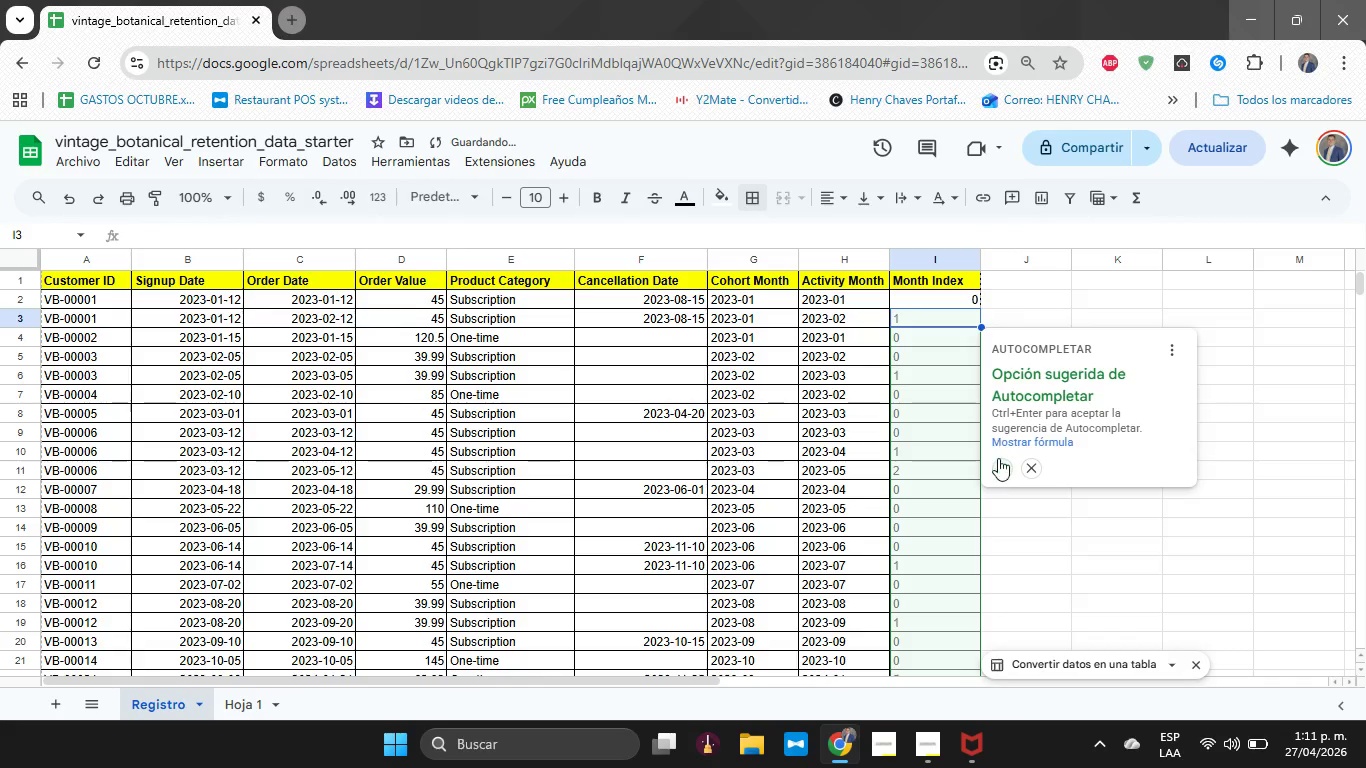 
left_click([1000, 464])
 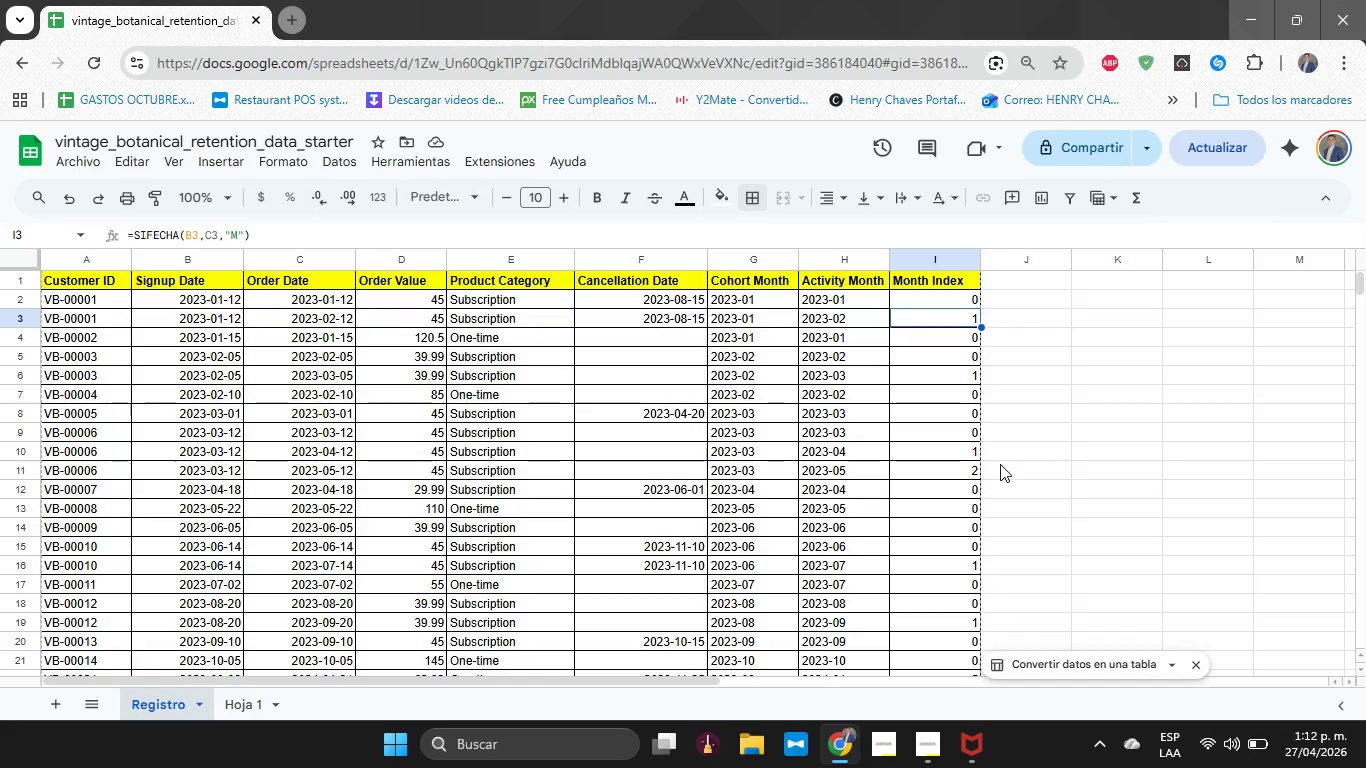 
wait(41.25)
 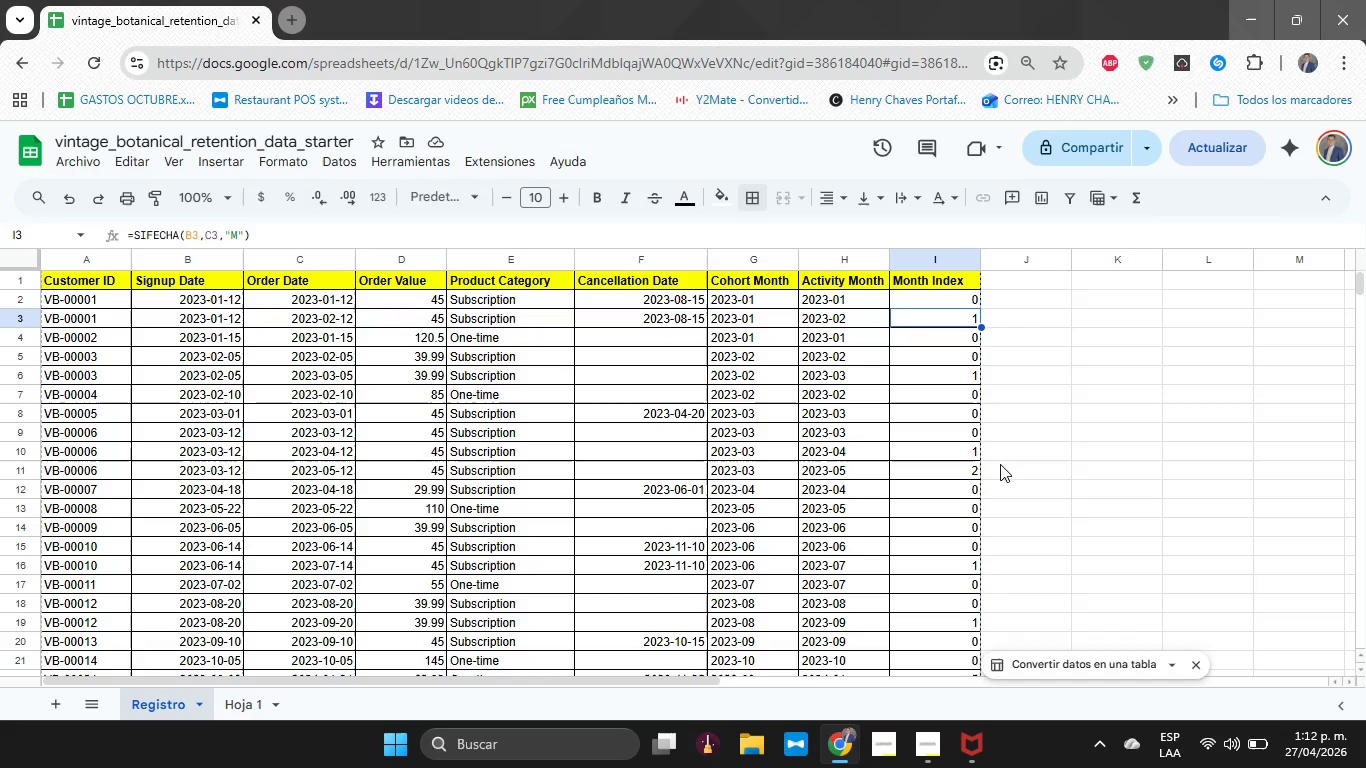 
key(Alt+Tab)